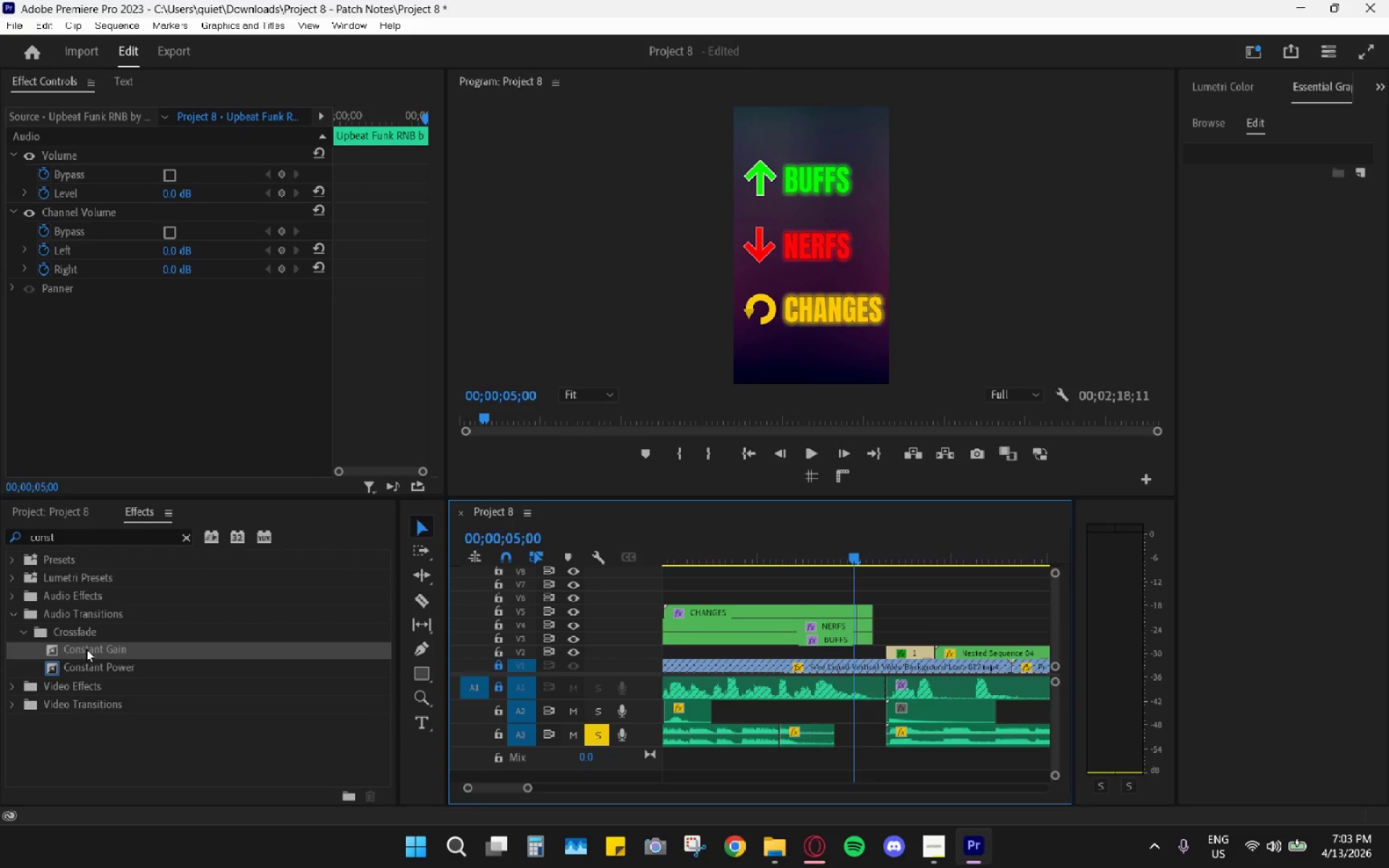 
left_click_drag(start_coordinate=[86, 649], to_coordinate=[781, 733])
 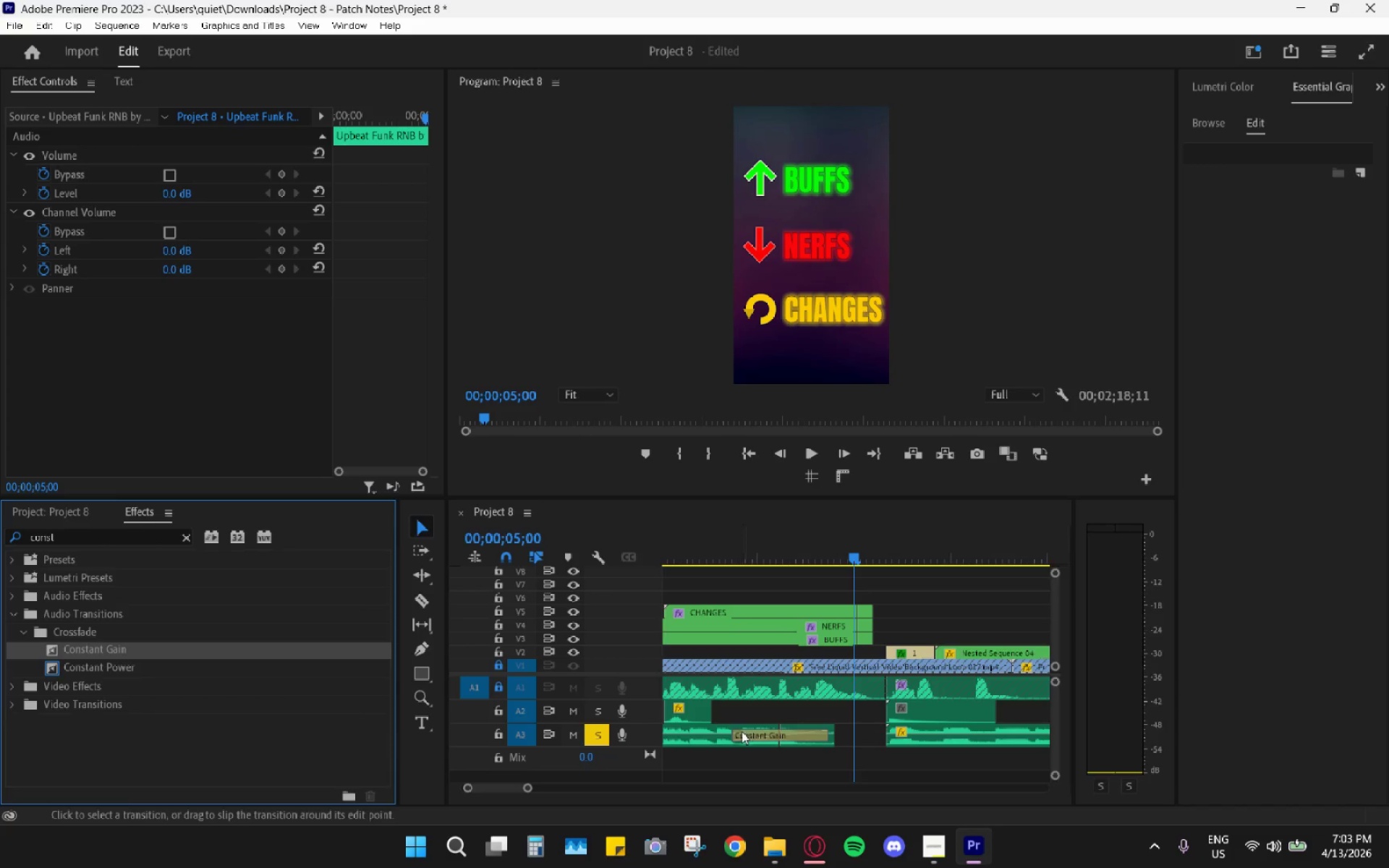 
left_click_drag(start_coordinate=[734, 736], to_coordinate=[770, 741])
 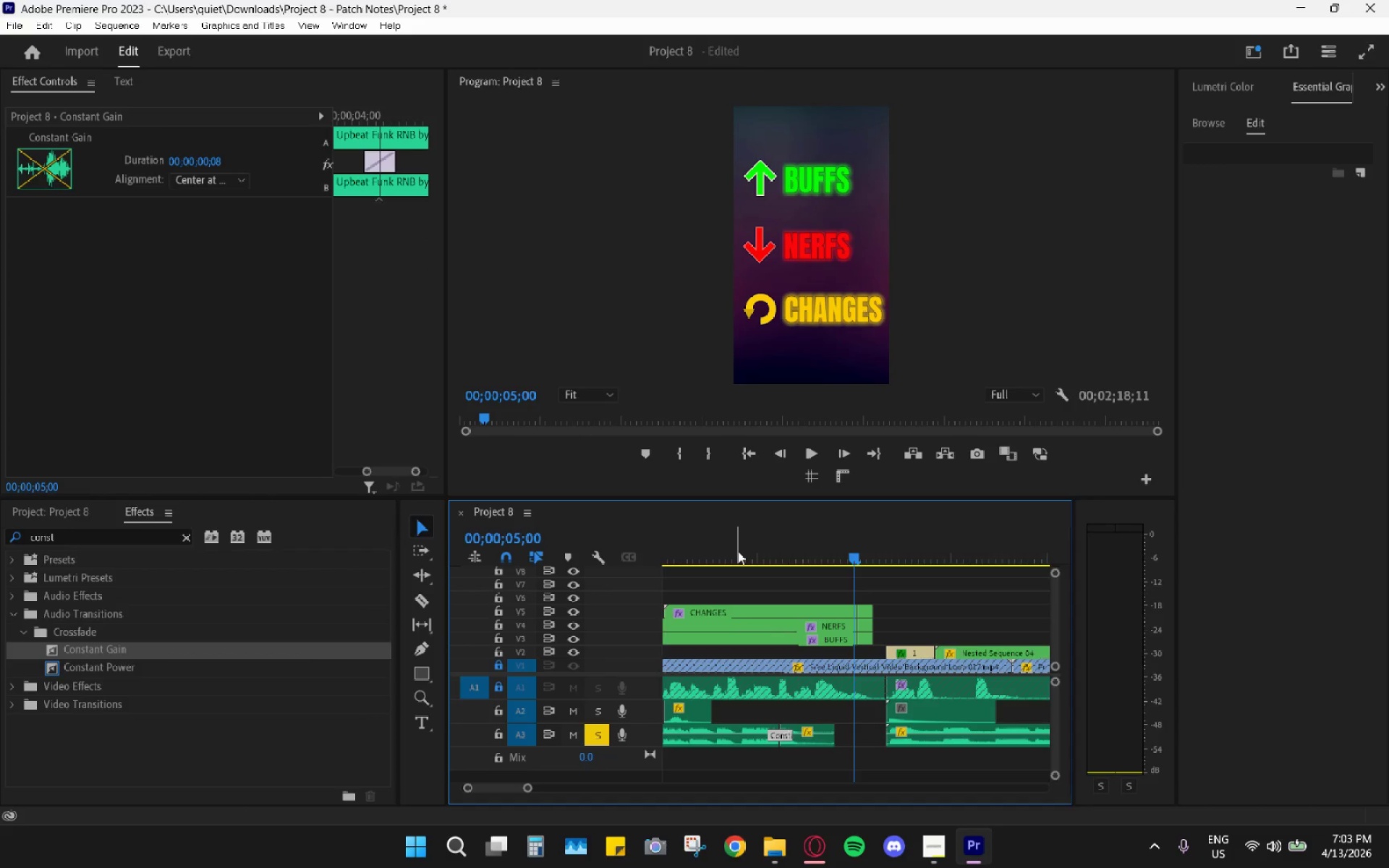 
left_click([738, 550])
 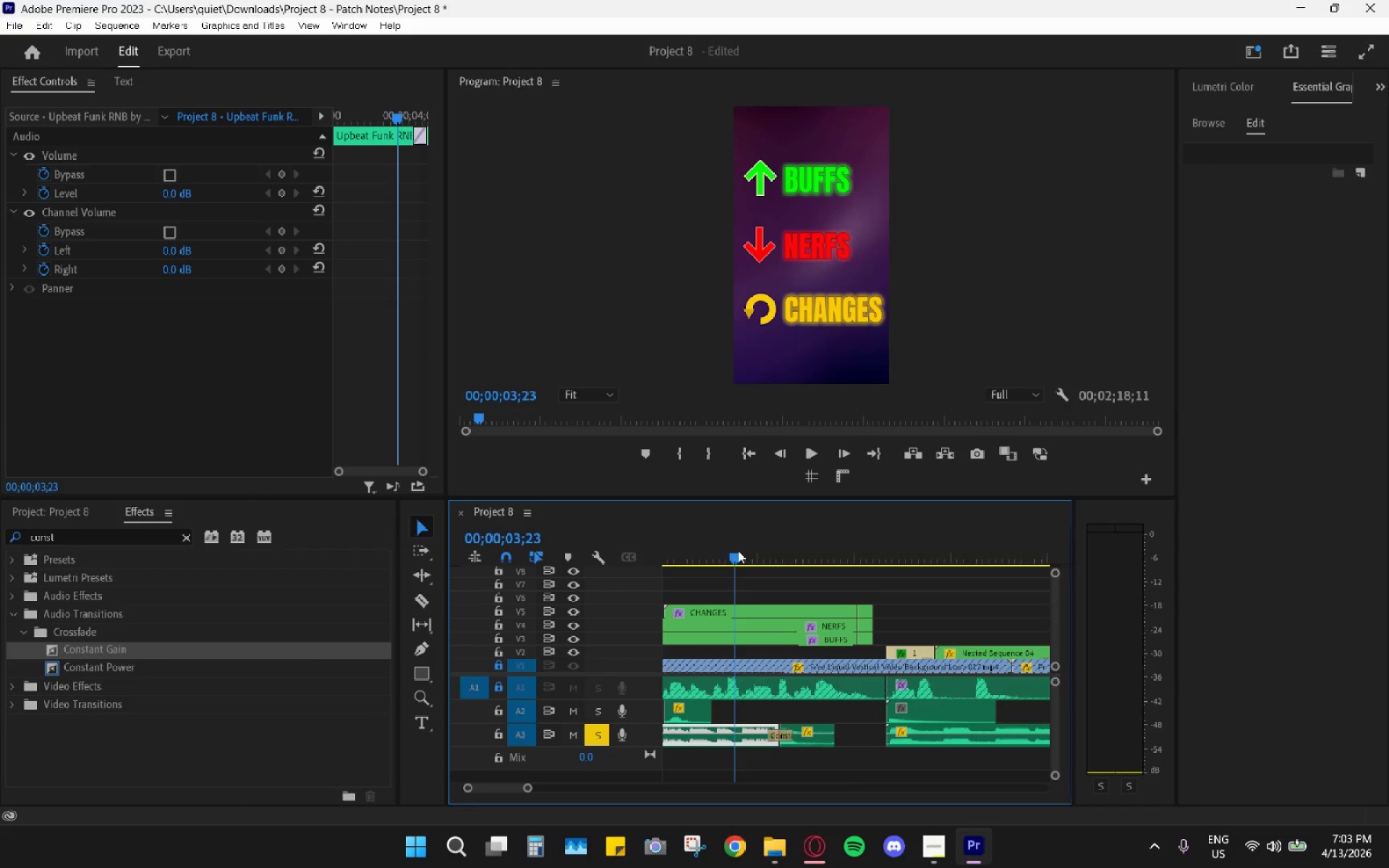 
key(Space)
 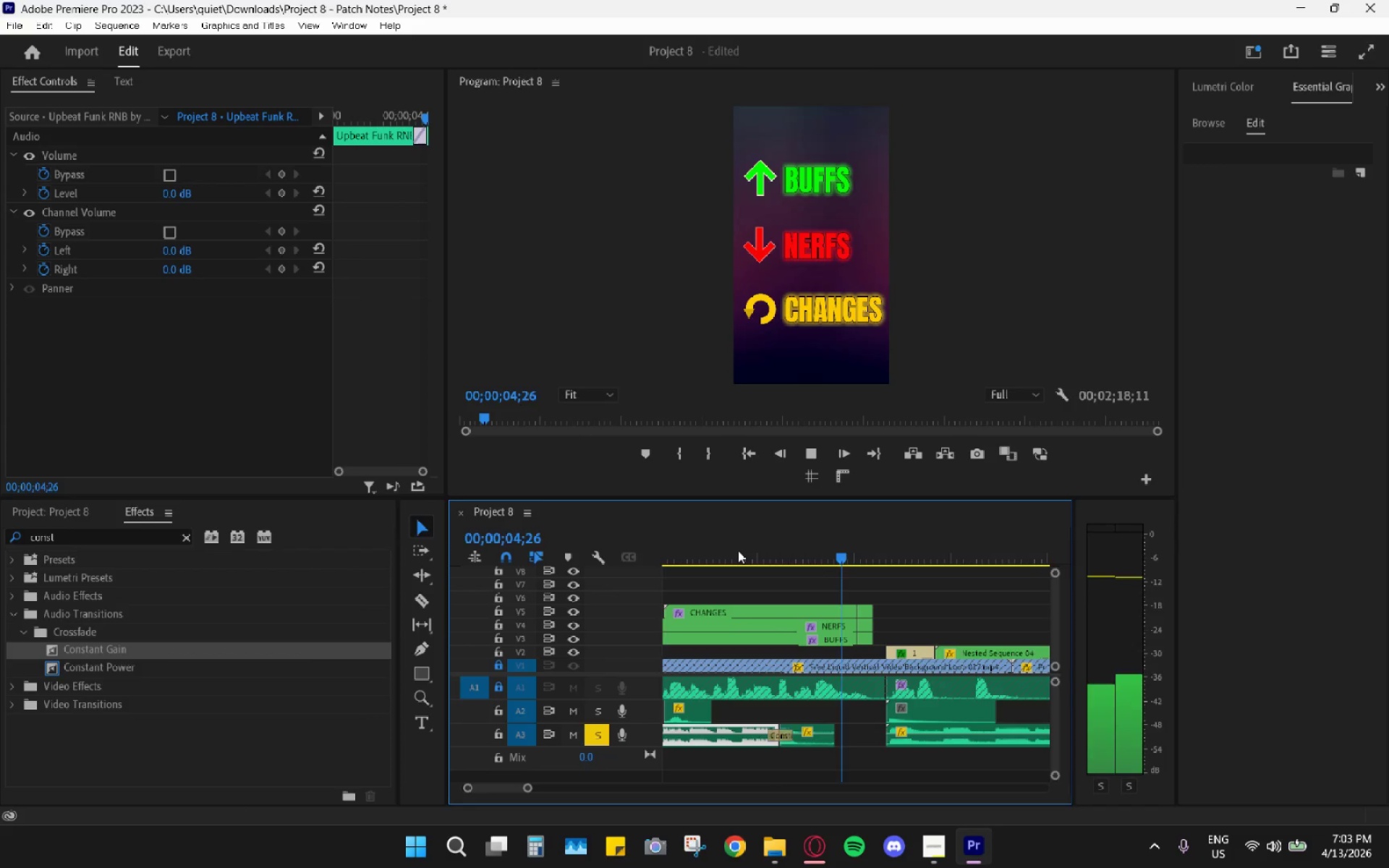 
key(Space)
 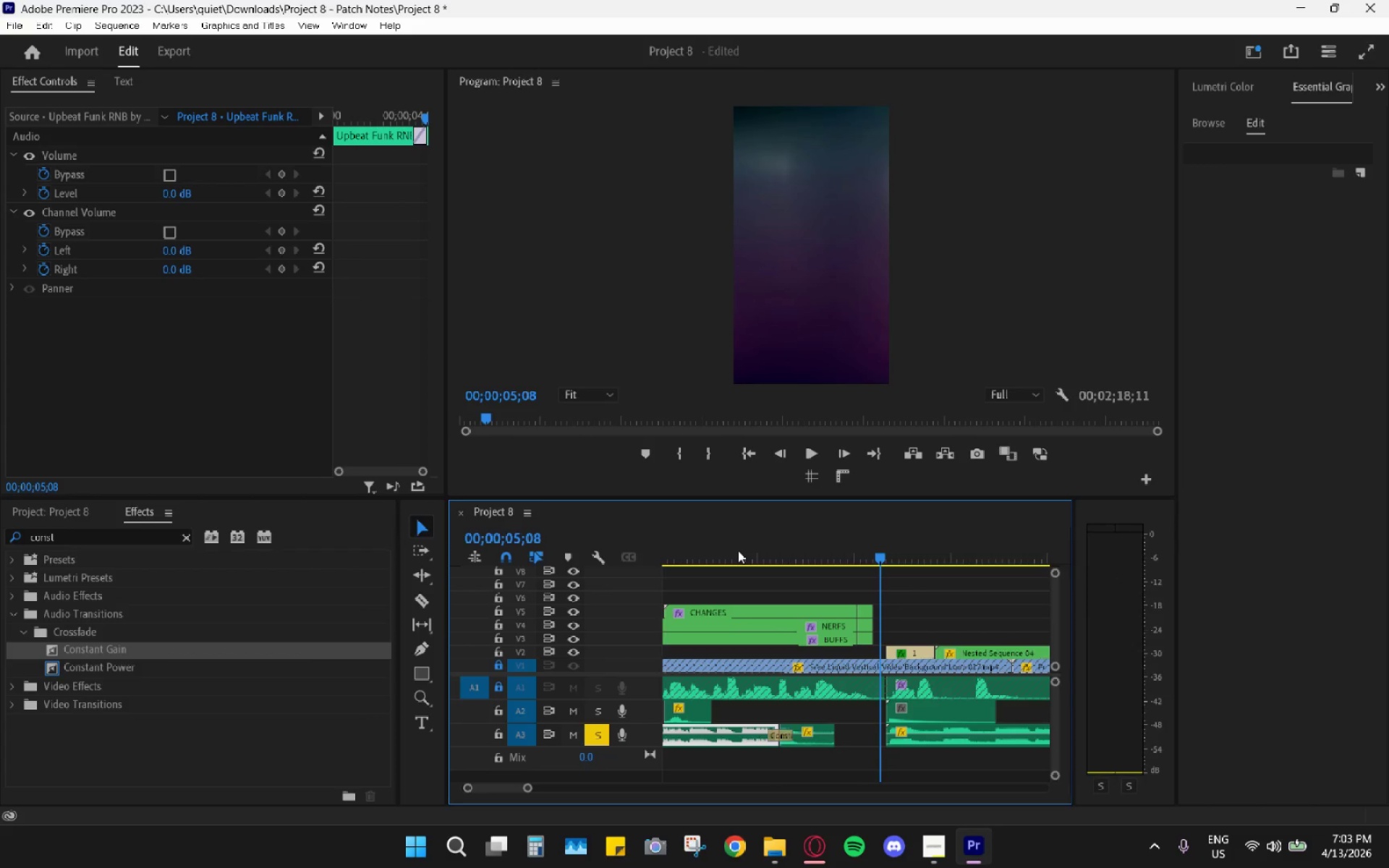 
key(Space)
 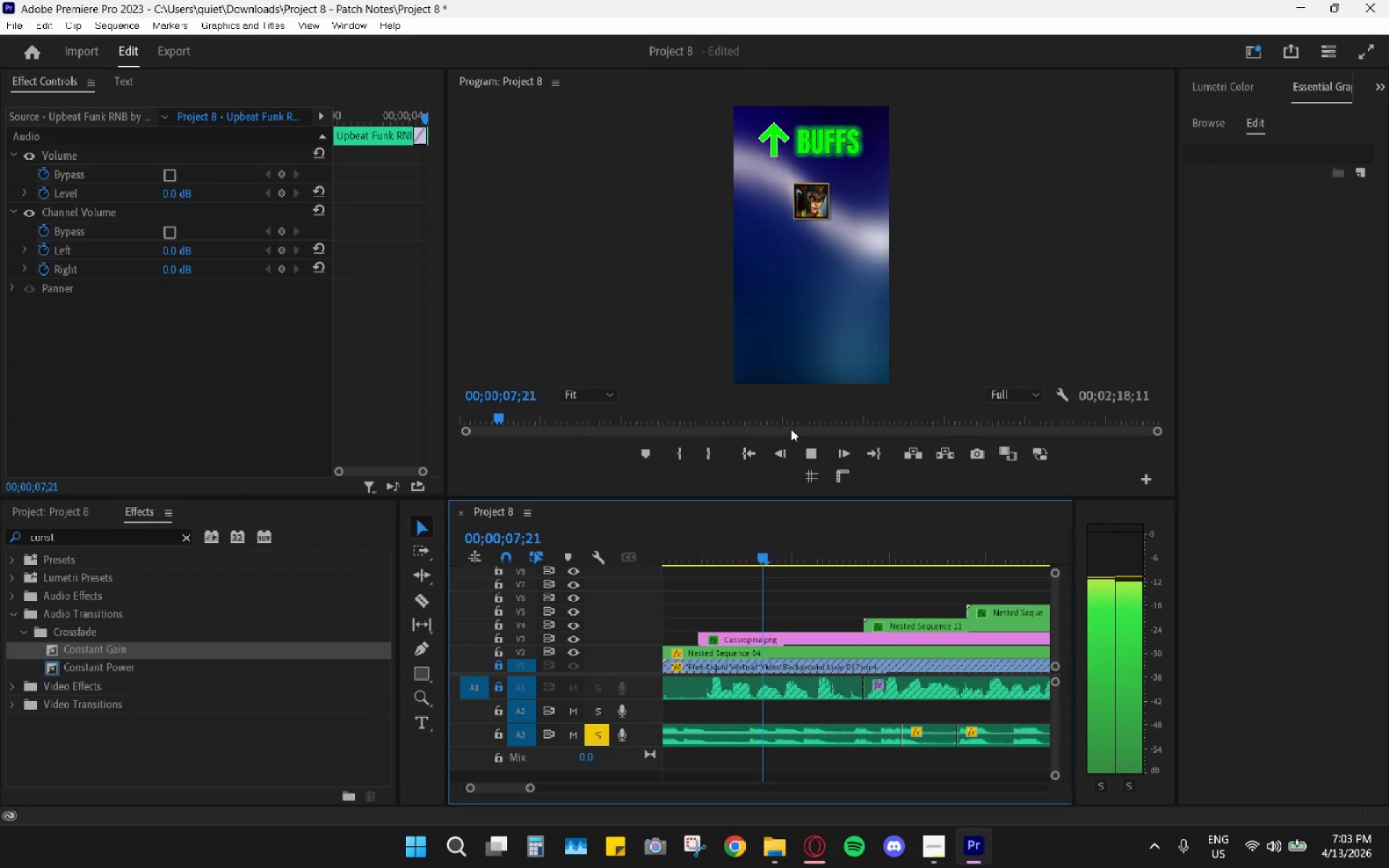 
key(Space)
 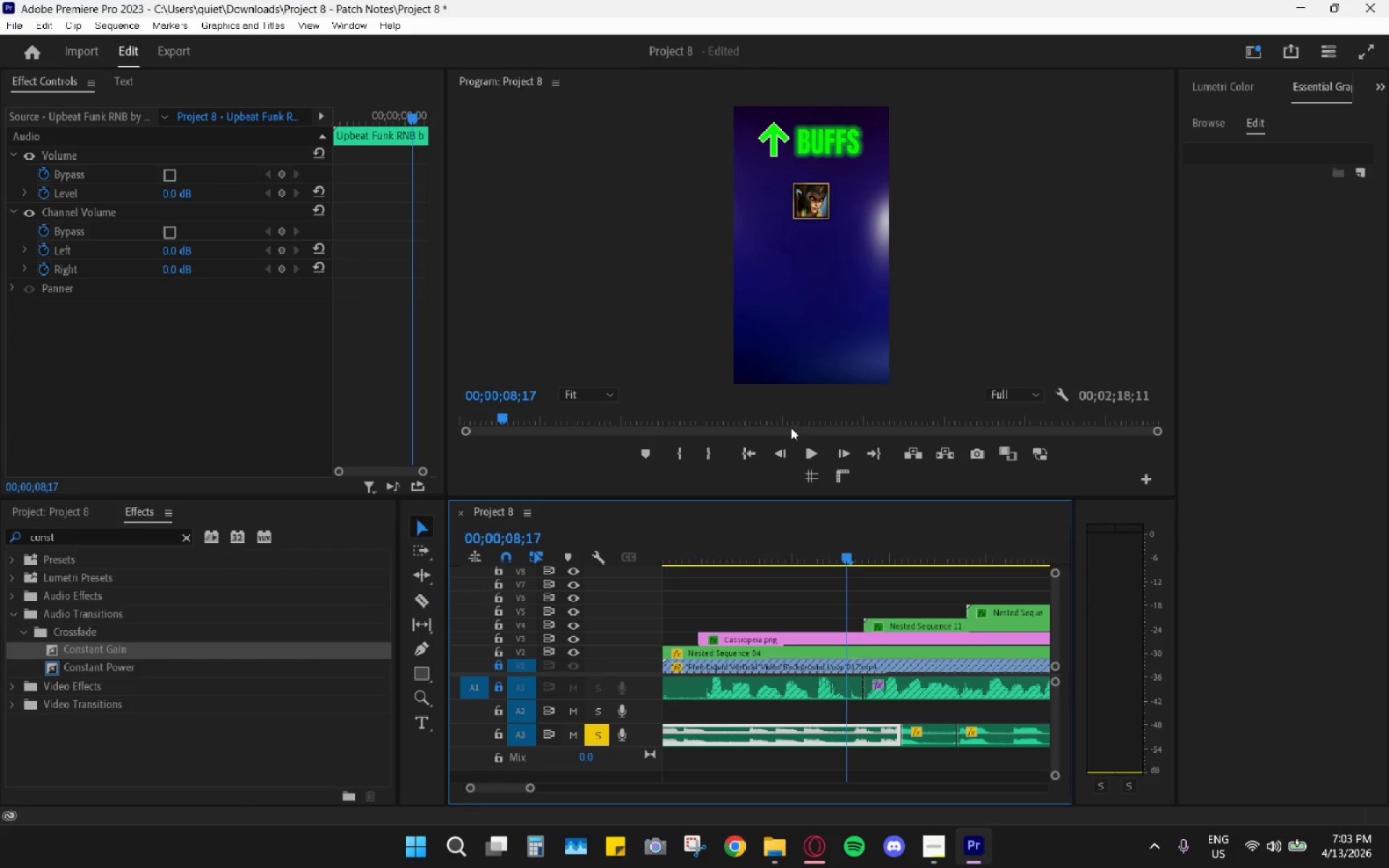 
hold_key(key=AltLeft, duration=1.39)
scroll: coordinate [692, 685], scroll_direction: down, amount: 15.0
 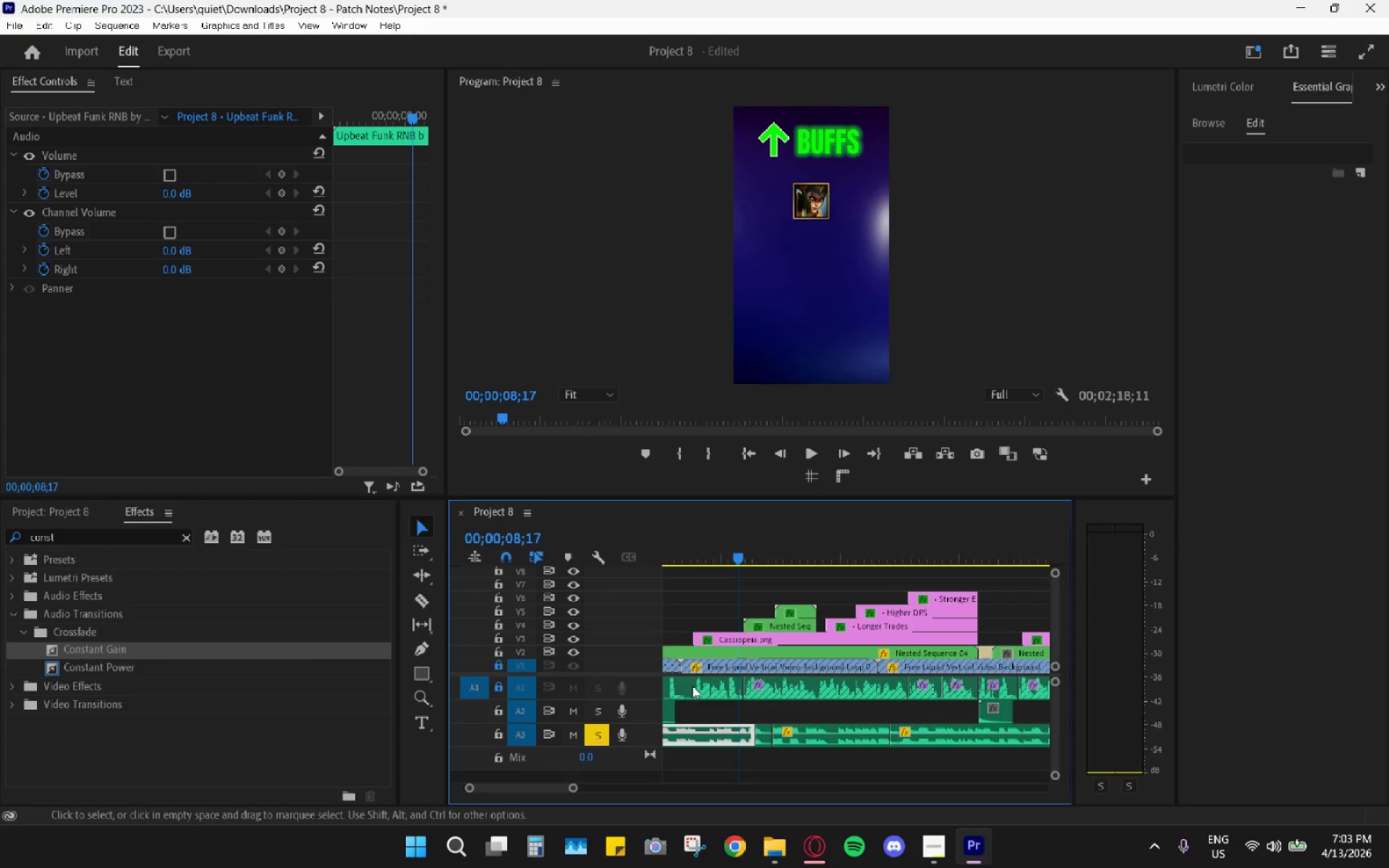 
scroll: coordinate [702, 683], scroll_direction: up, amount: 5.0
 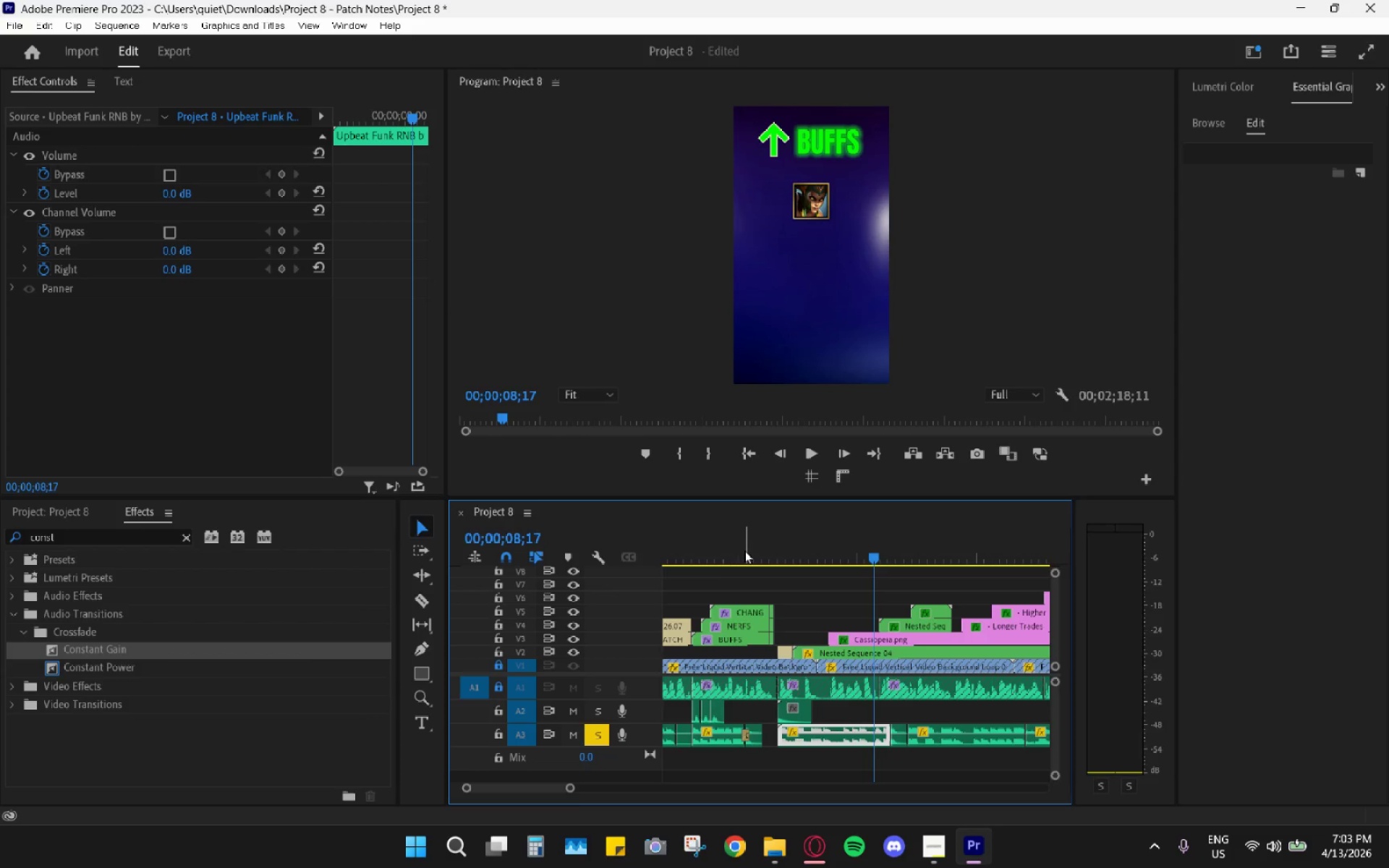 
left_click([734, 522])
 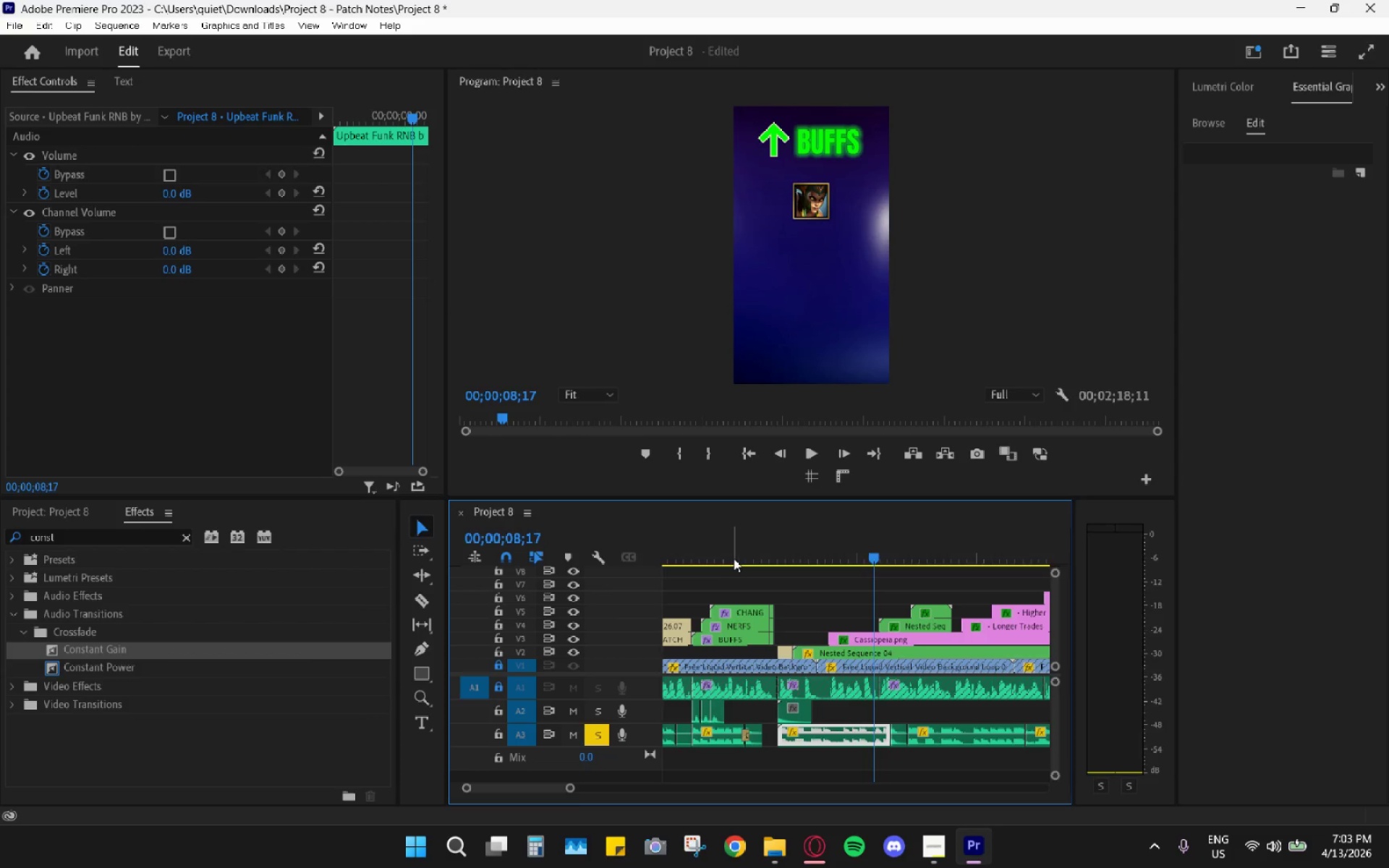 
left_click_drag(start_coordinate=[735, 546], to_coordinate=[735, 539])
 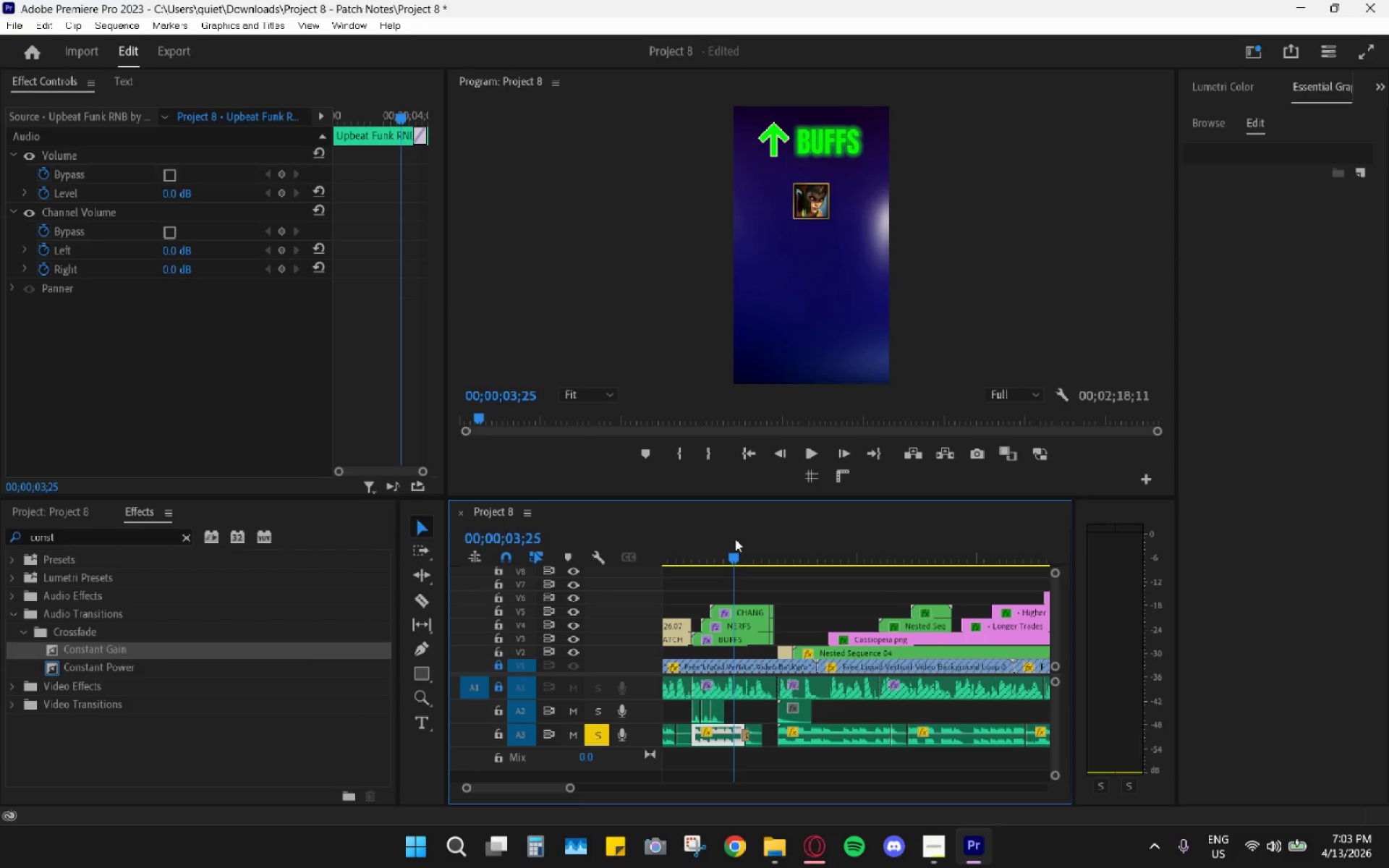 
key(Space)
 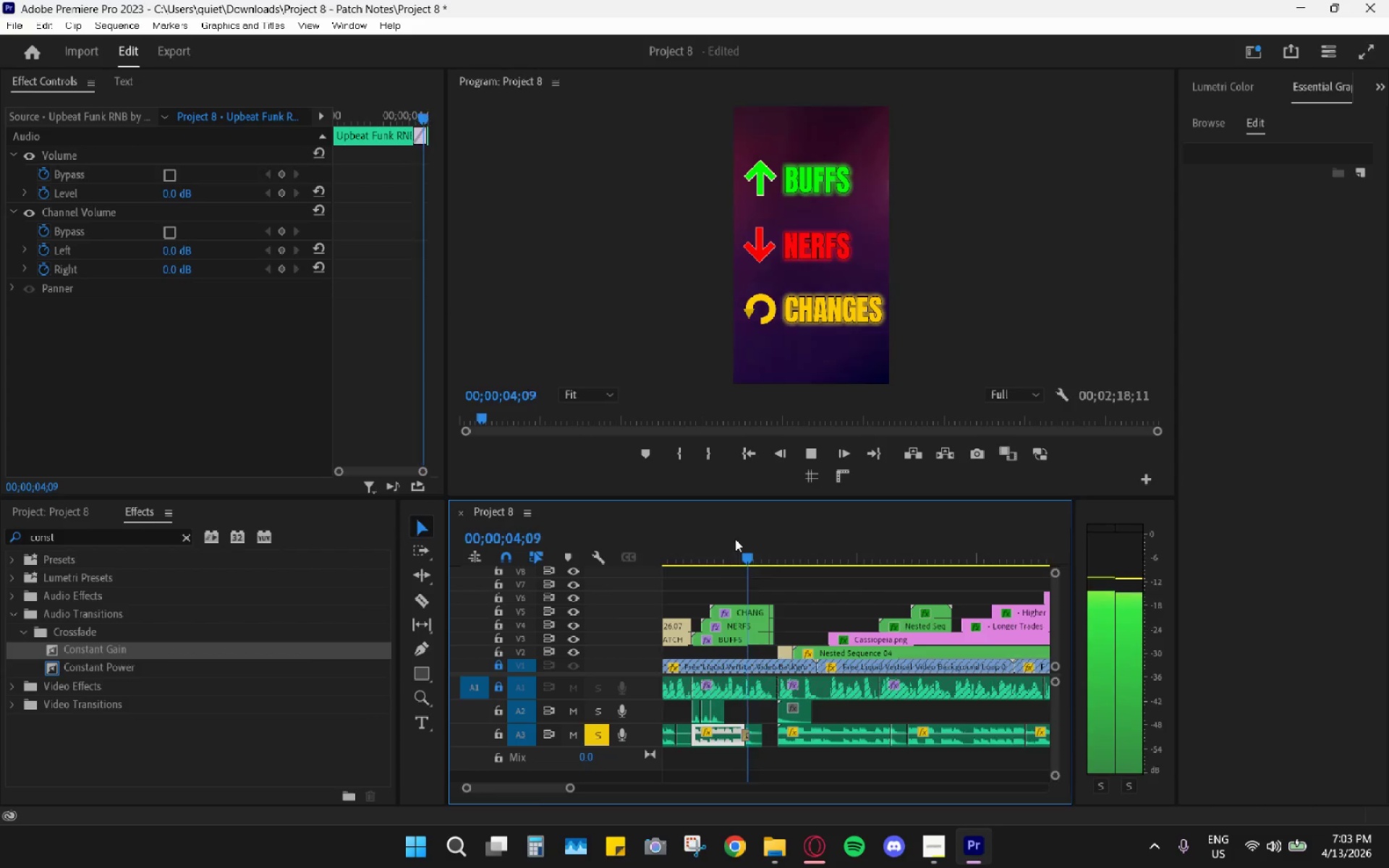 
key(Space)
 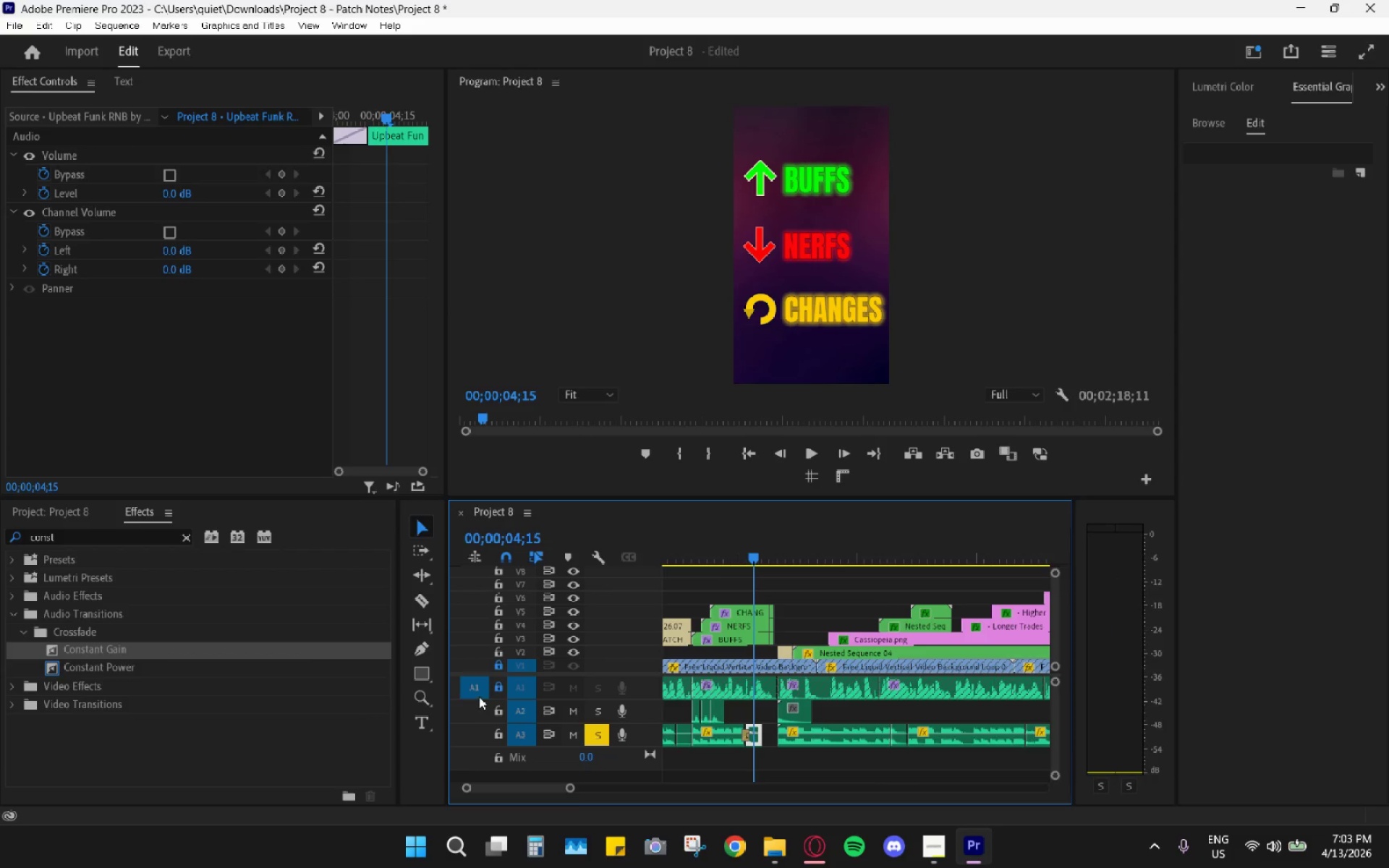 
left_click([498, 683])
 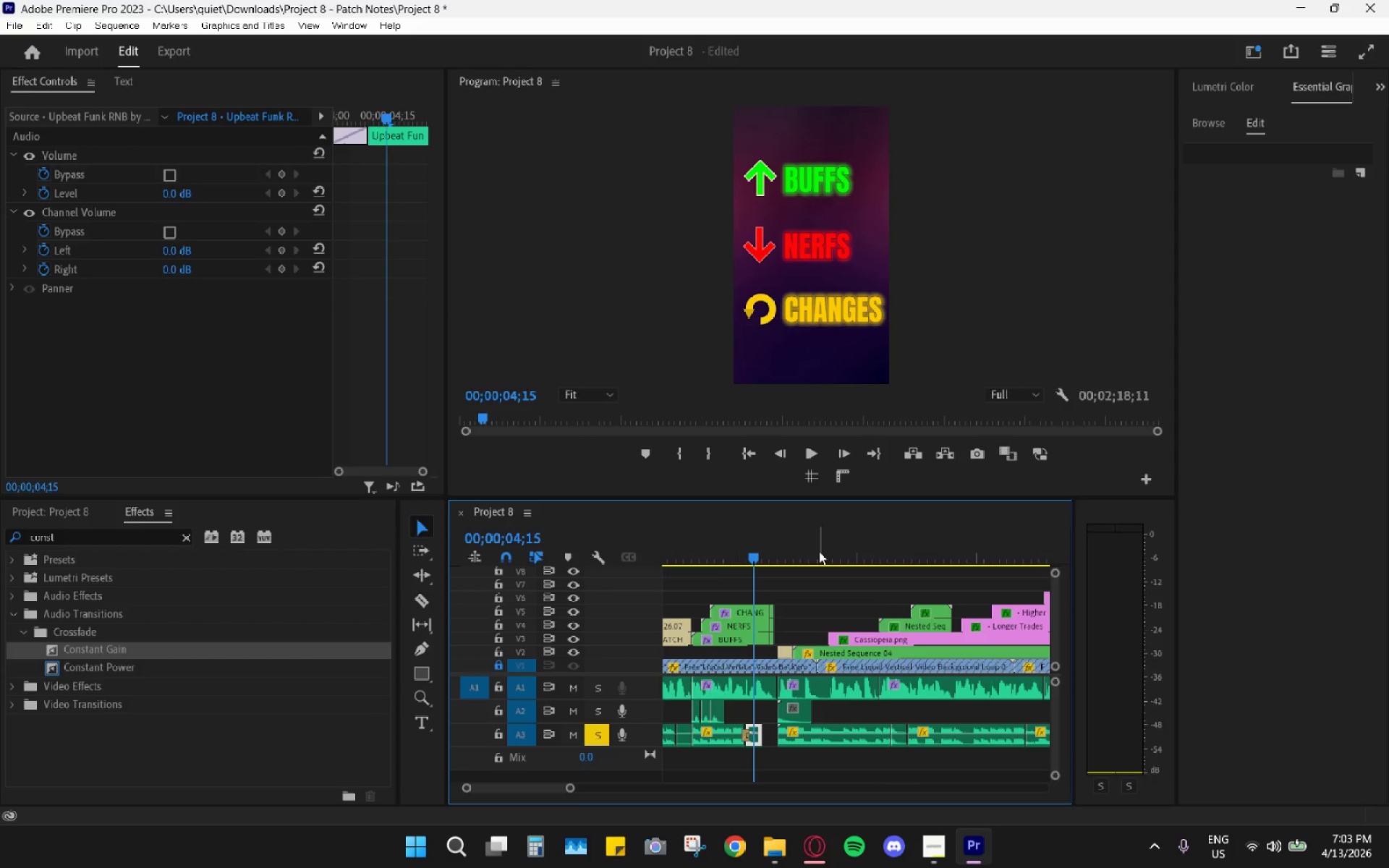 
key(Space)
 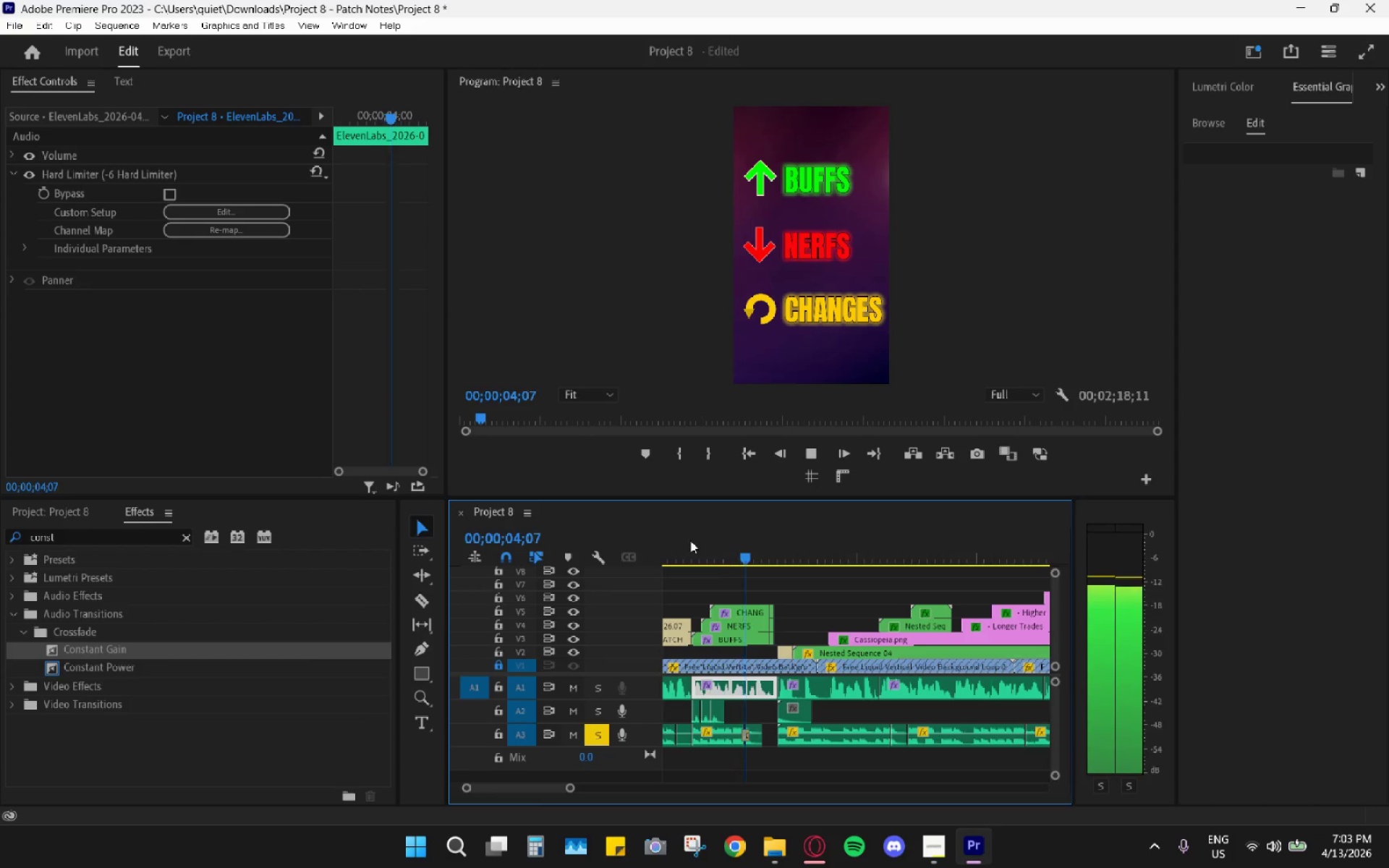 
key(Space)
 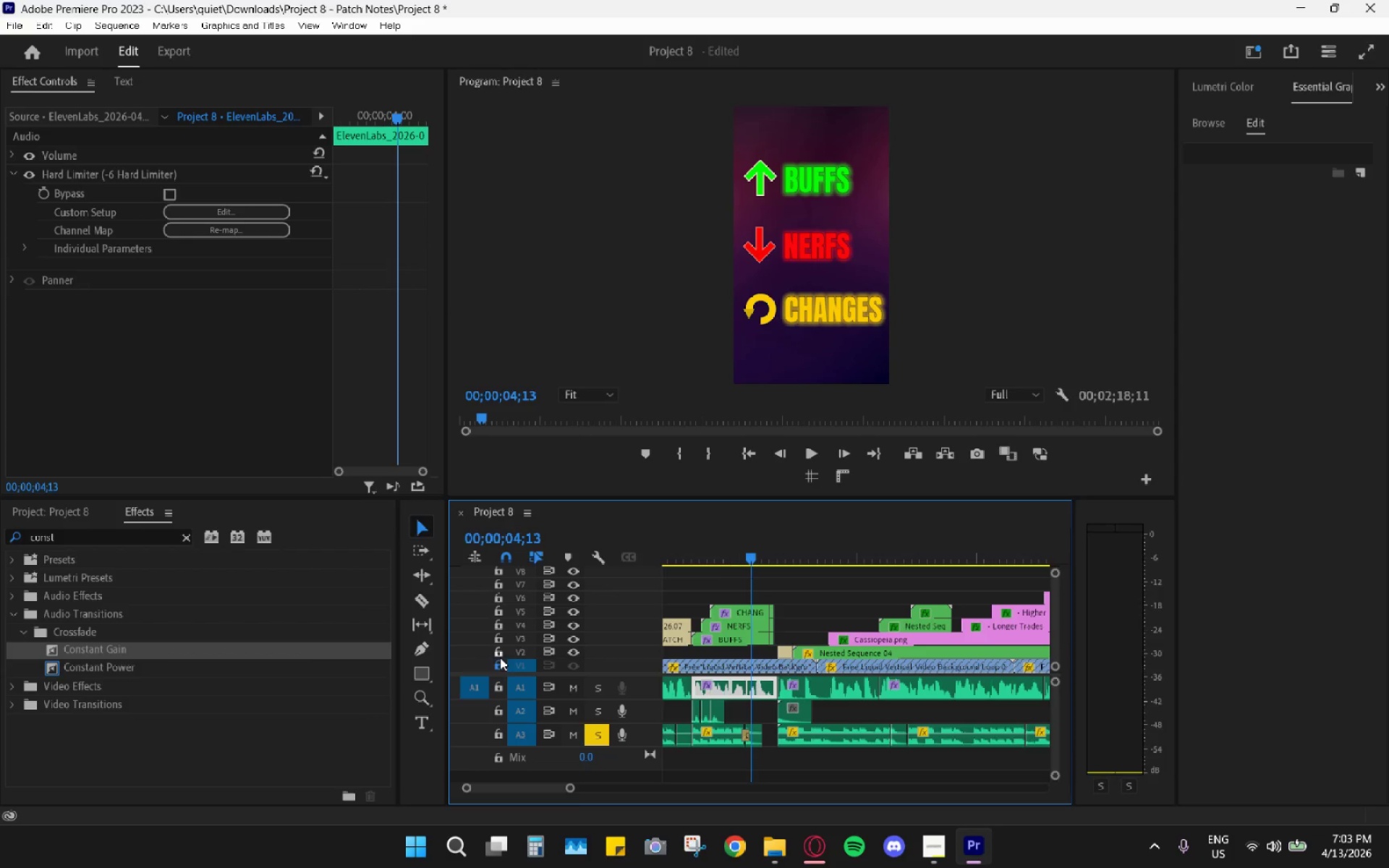 
left_click([501, 662])
 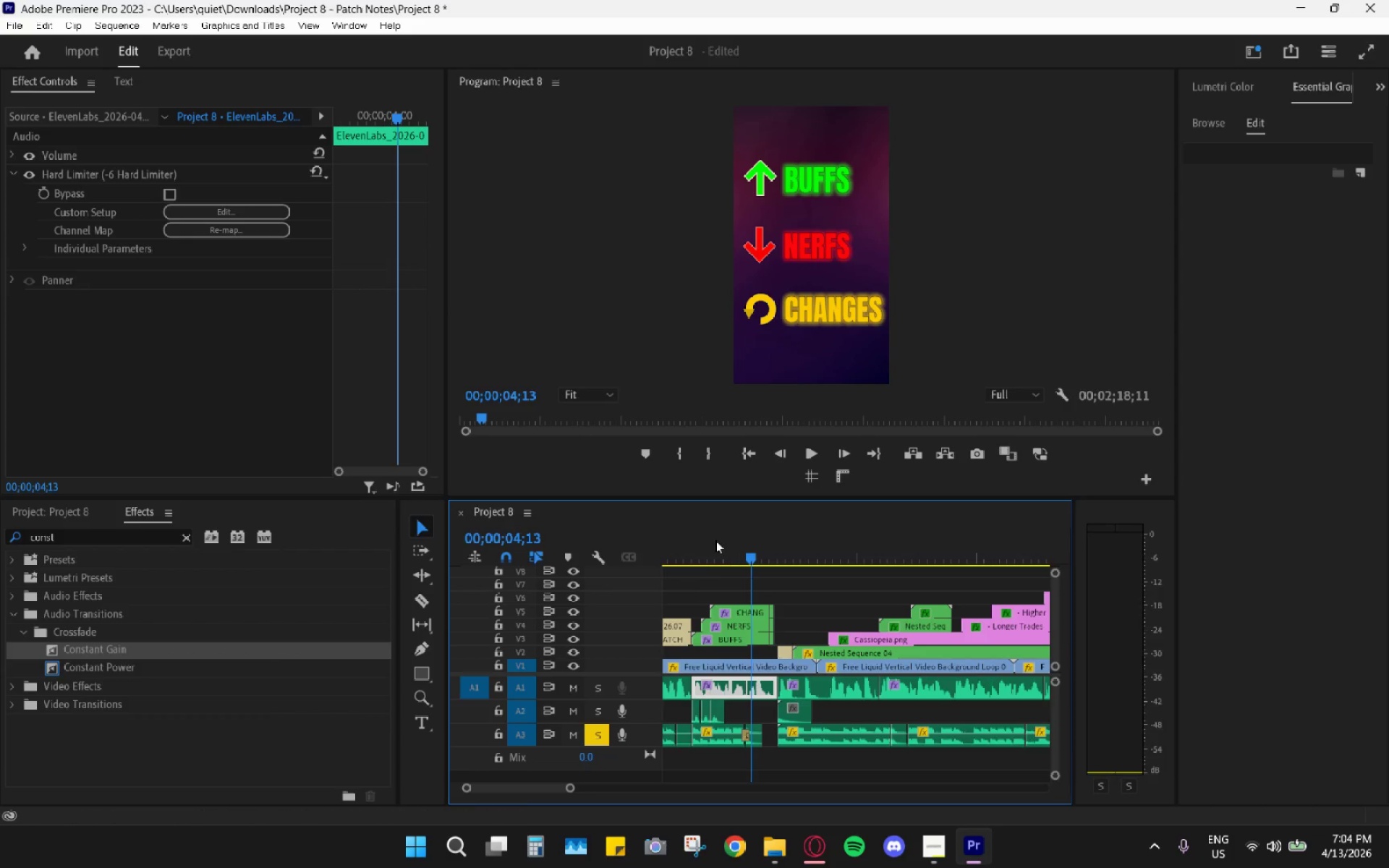 
left_click_drag(start_coordinate=[724, 522], to_coordinate=[700, 520])
 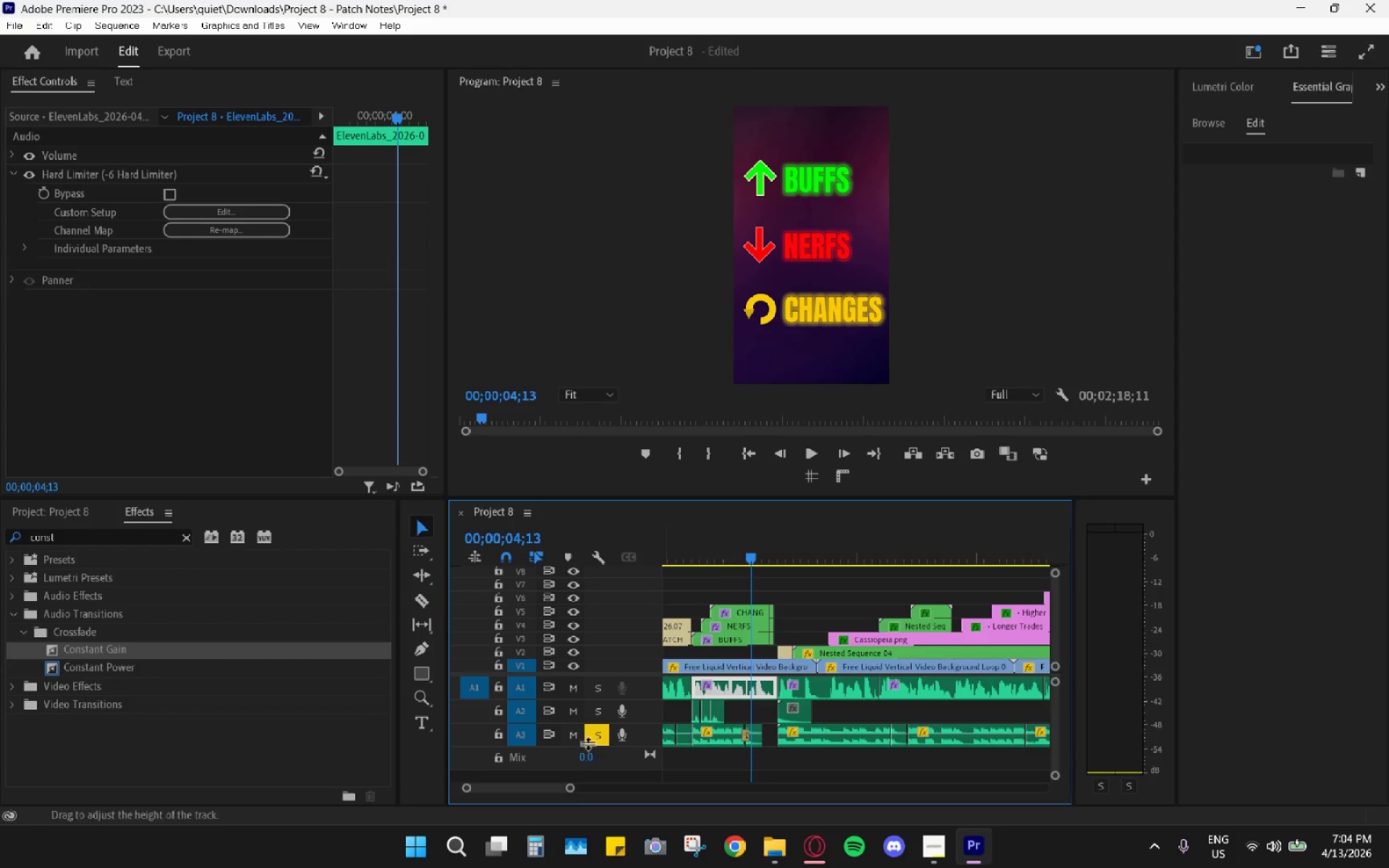 
left_click([592, 736])
 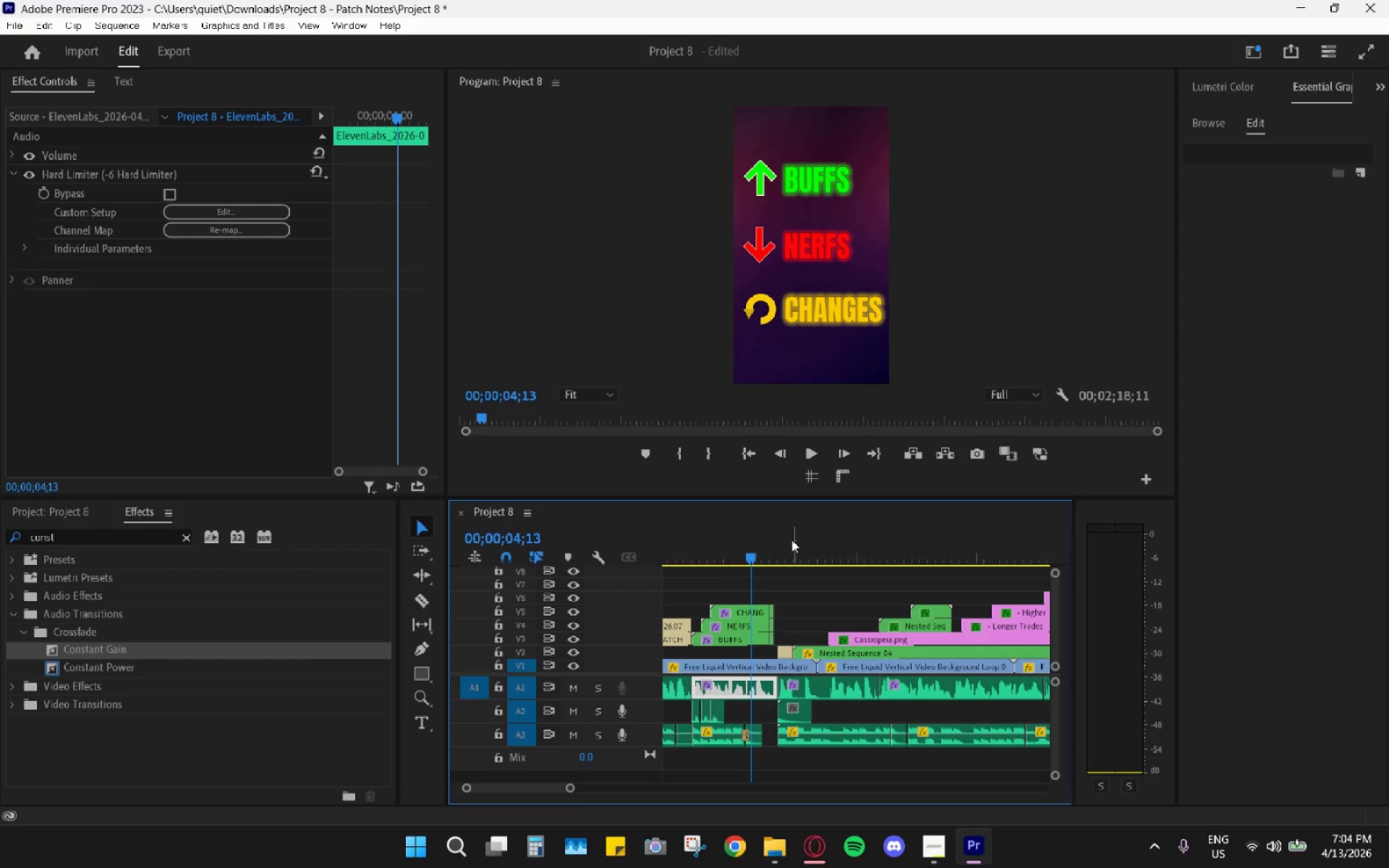 
left_click_drag(start_coordinate=[731, 531], to_coordinate=[725, 533])
 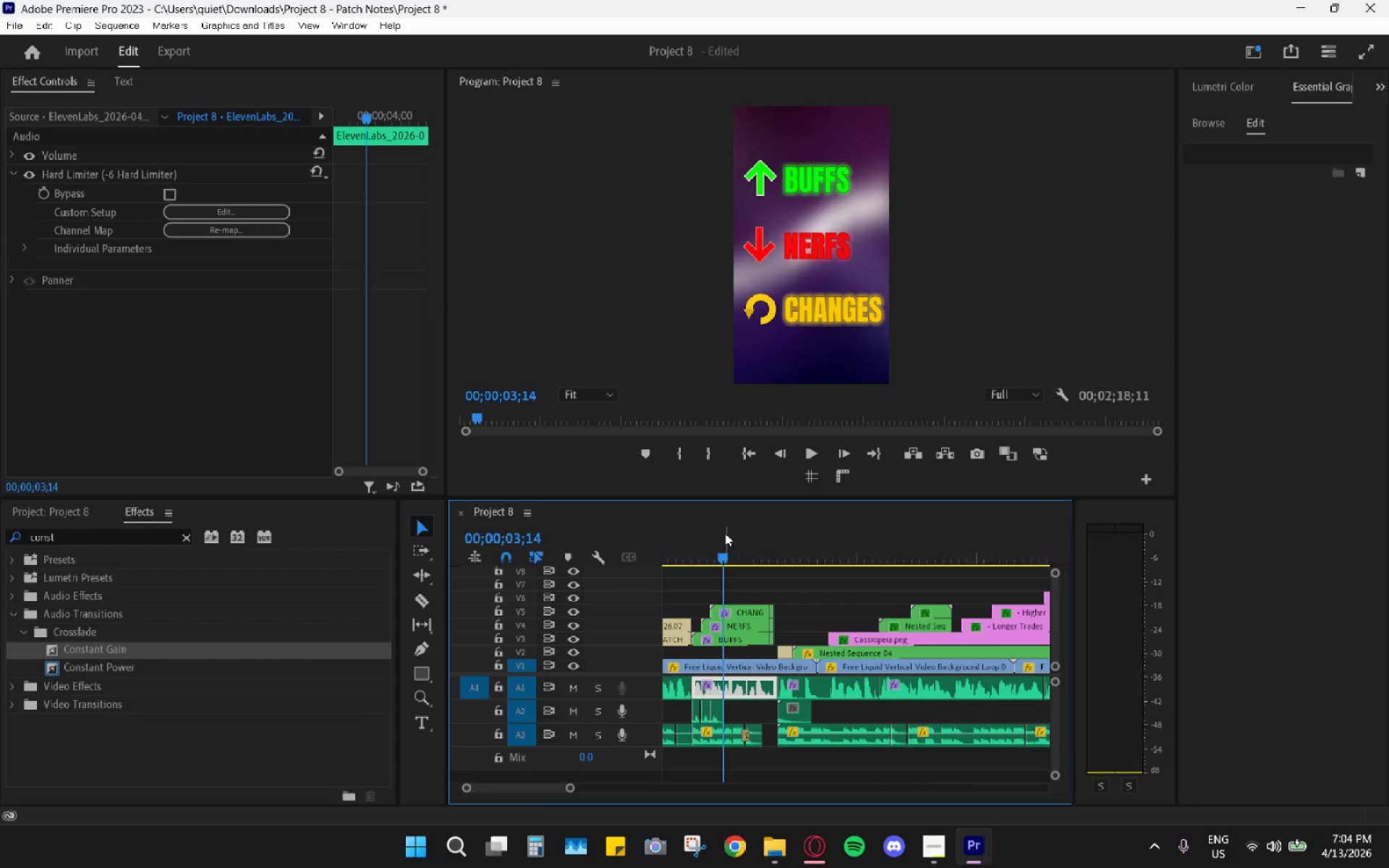 
key(Space)
 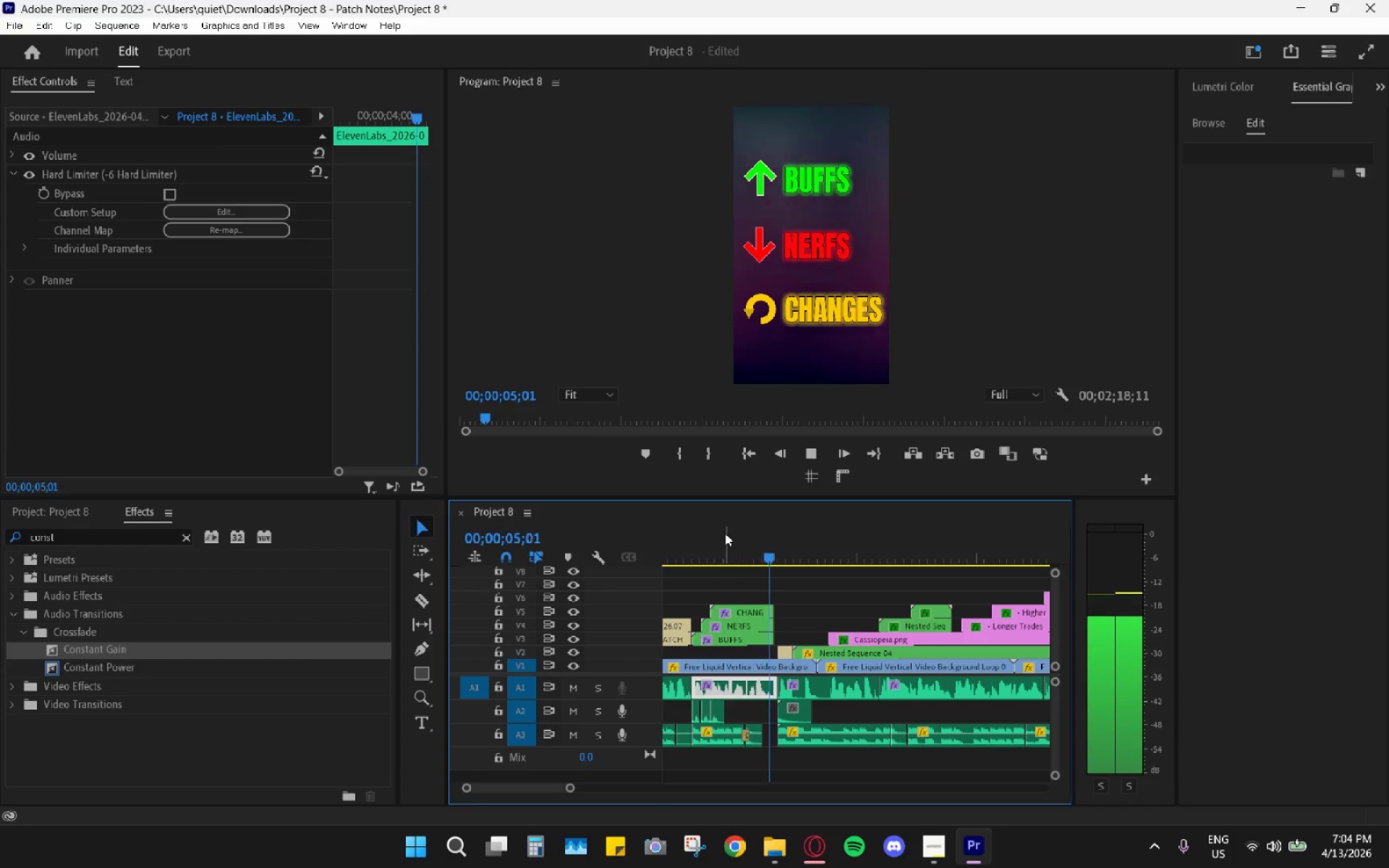 
key(Space)
 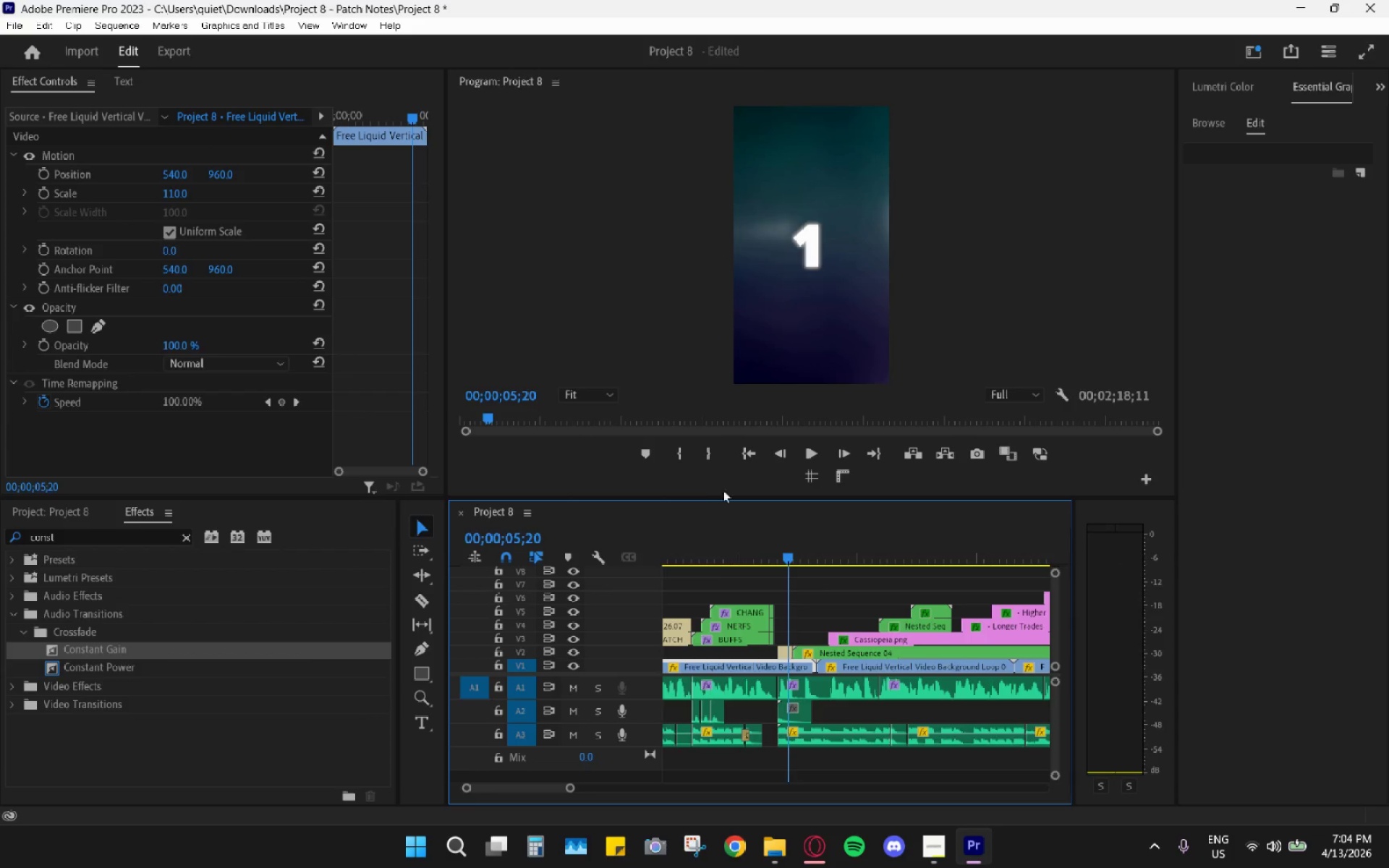 
left_click([737, 502])
 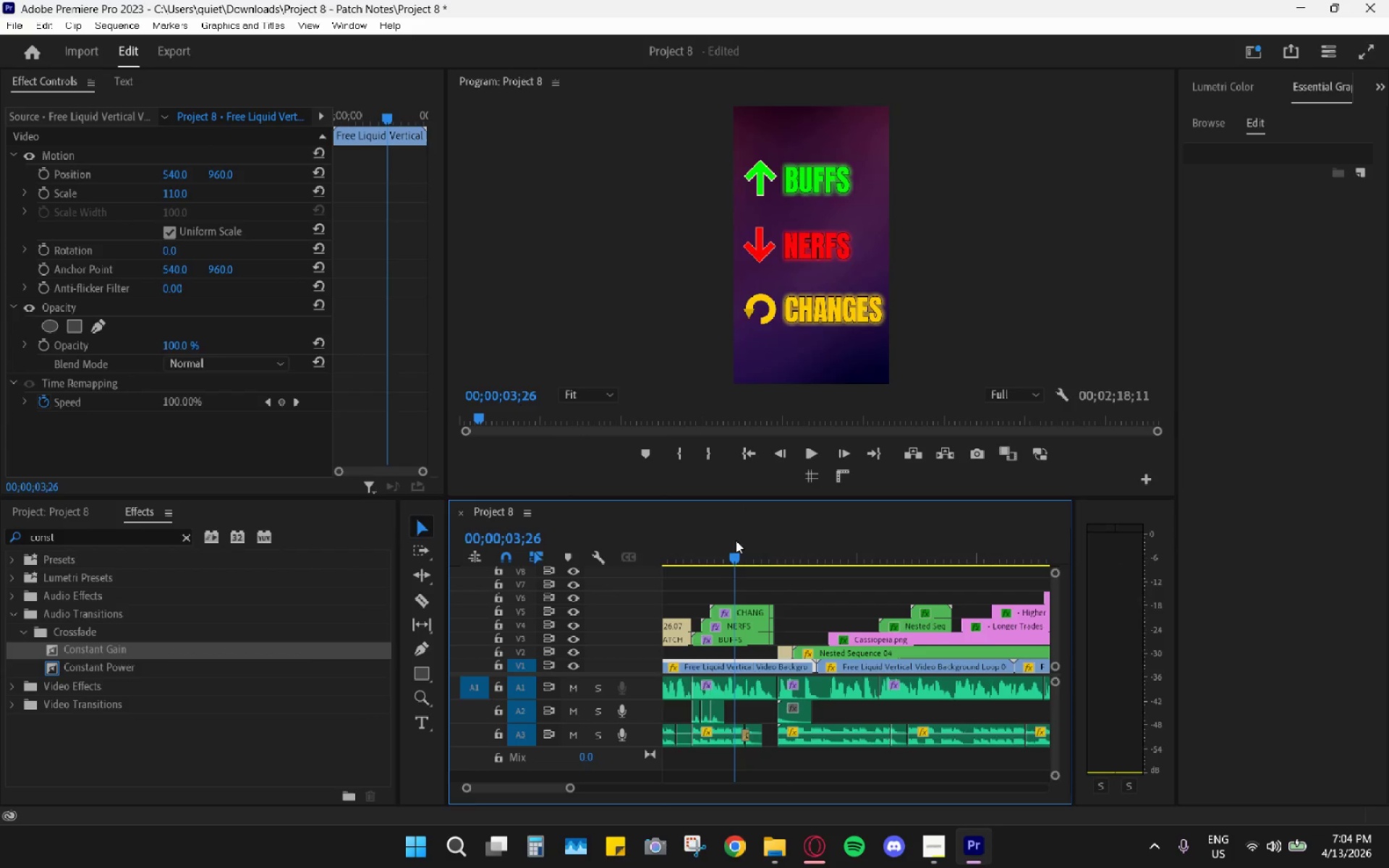 
key(Space)
 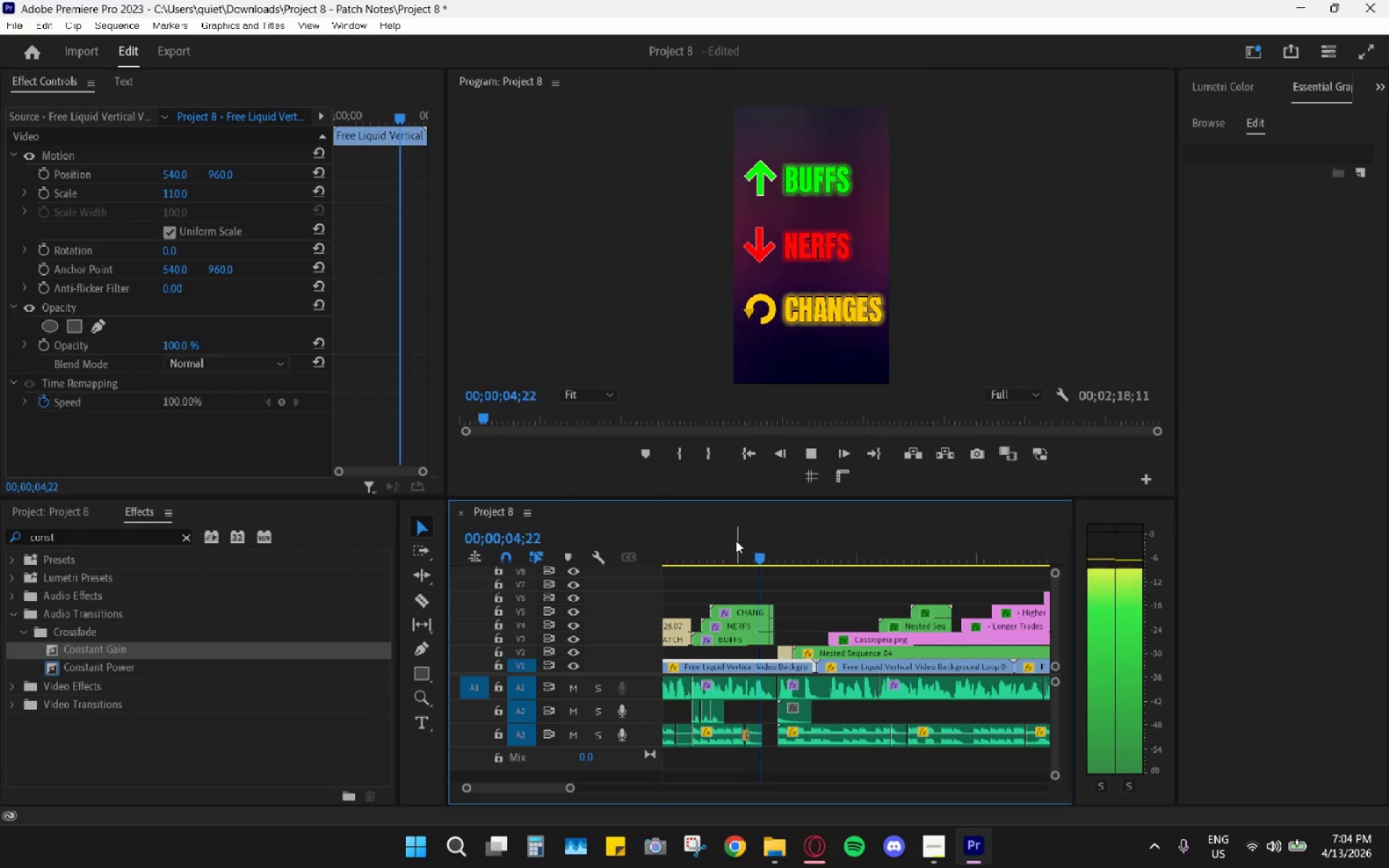 
key(Space)
 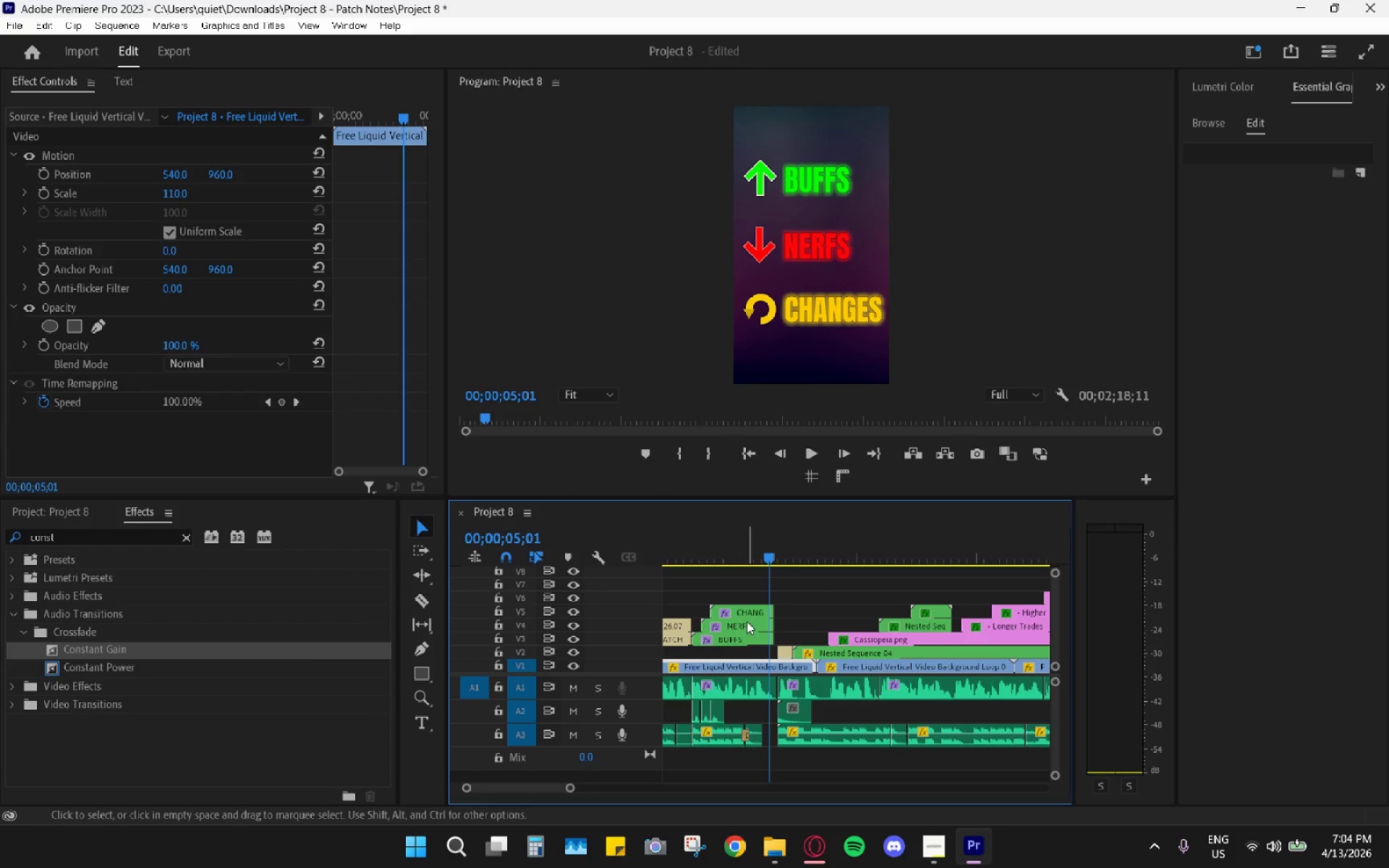 
hold_key(key=AltLeft, duration=1.22)
scroll: coordinate [778, 680], scroll_direction: up, amount: 13.0
 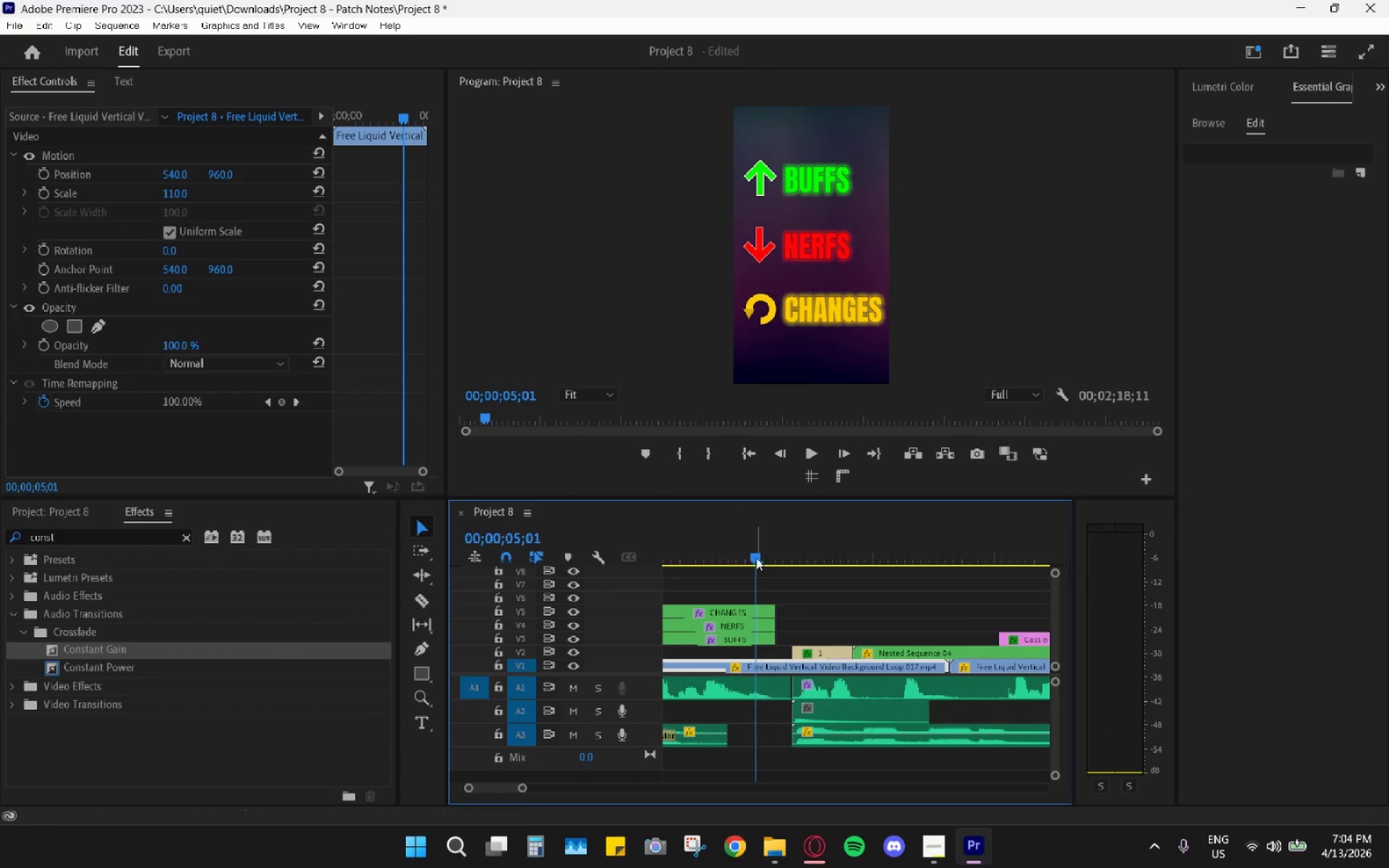 
left_click_drag(start_coordinate=[713, 530], to_coordinate=[694, 541])
 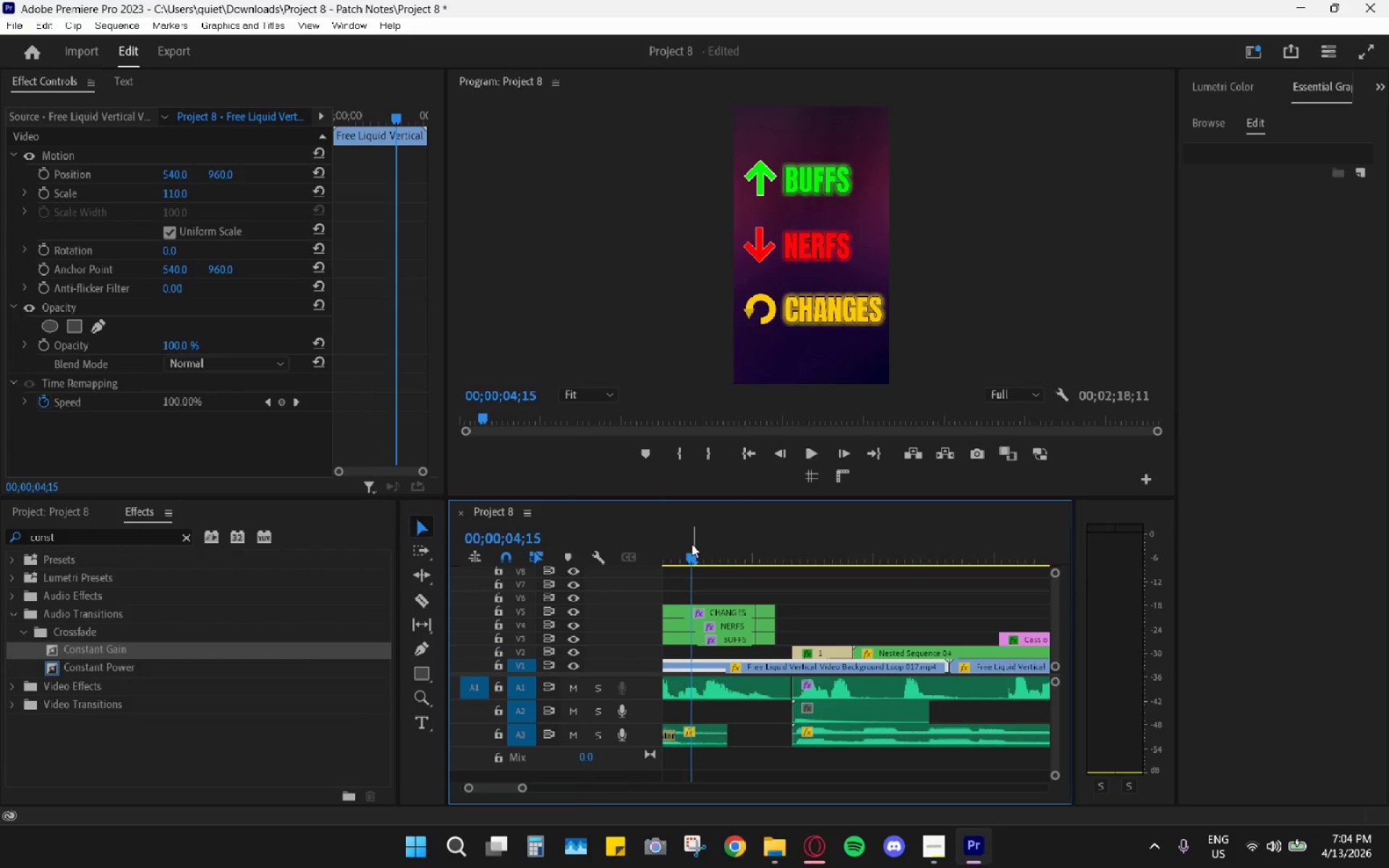 
key(Space)
 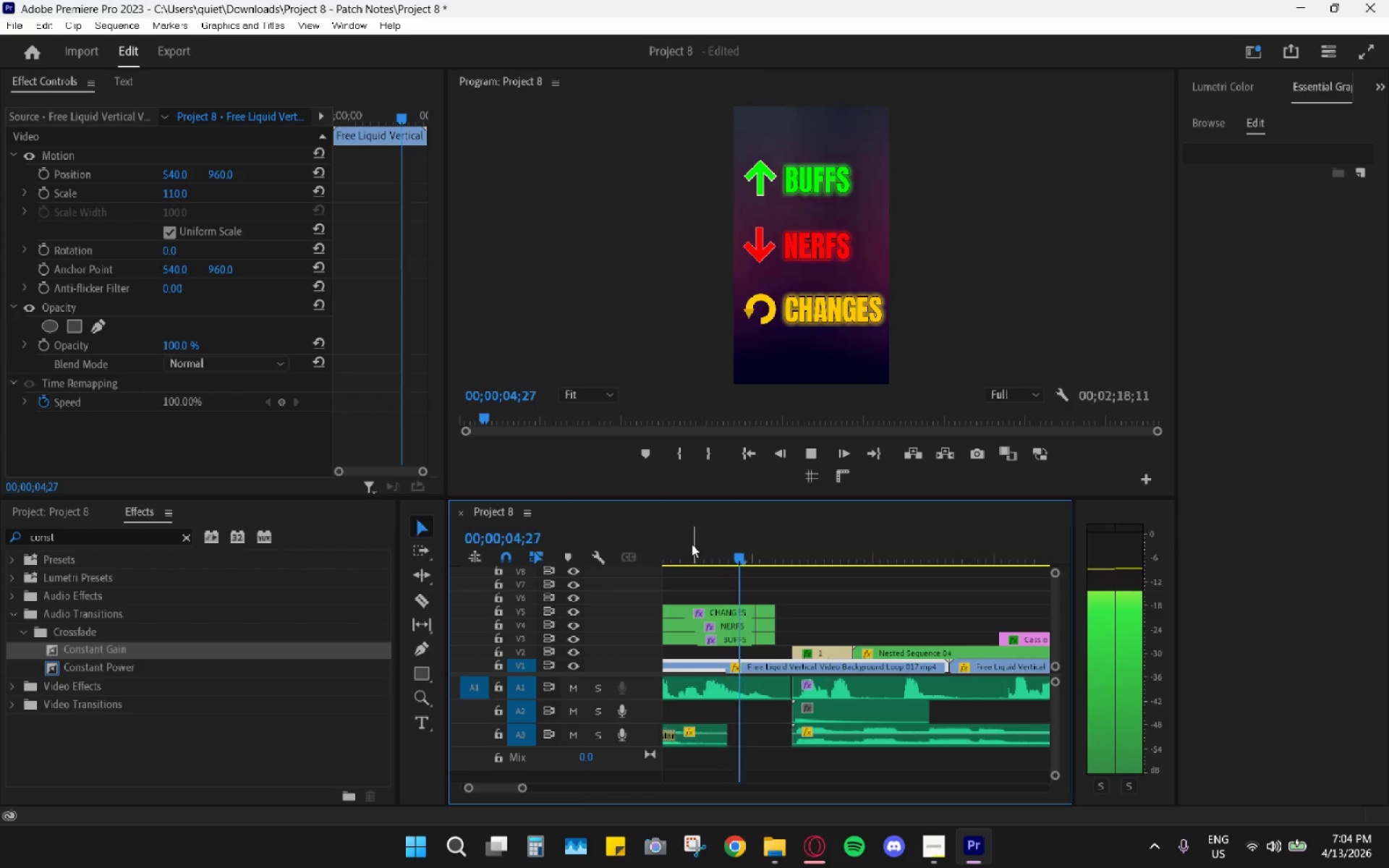 
key(Space)
 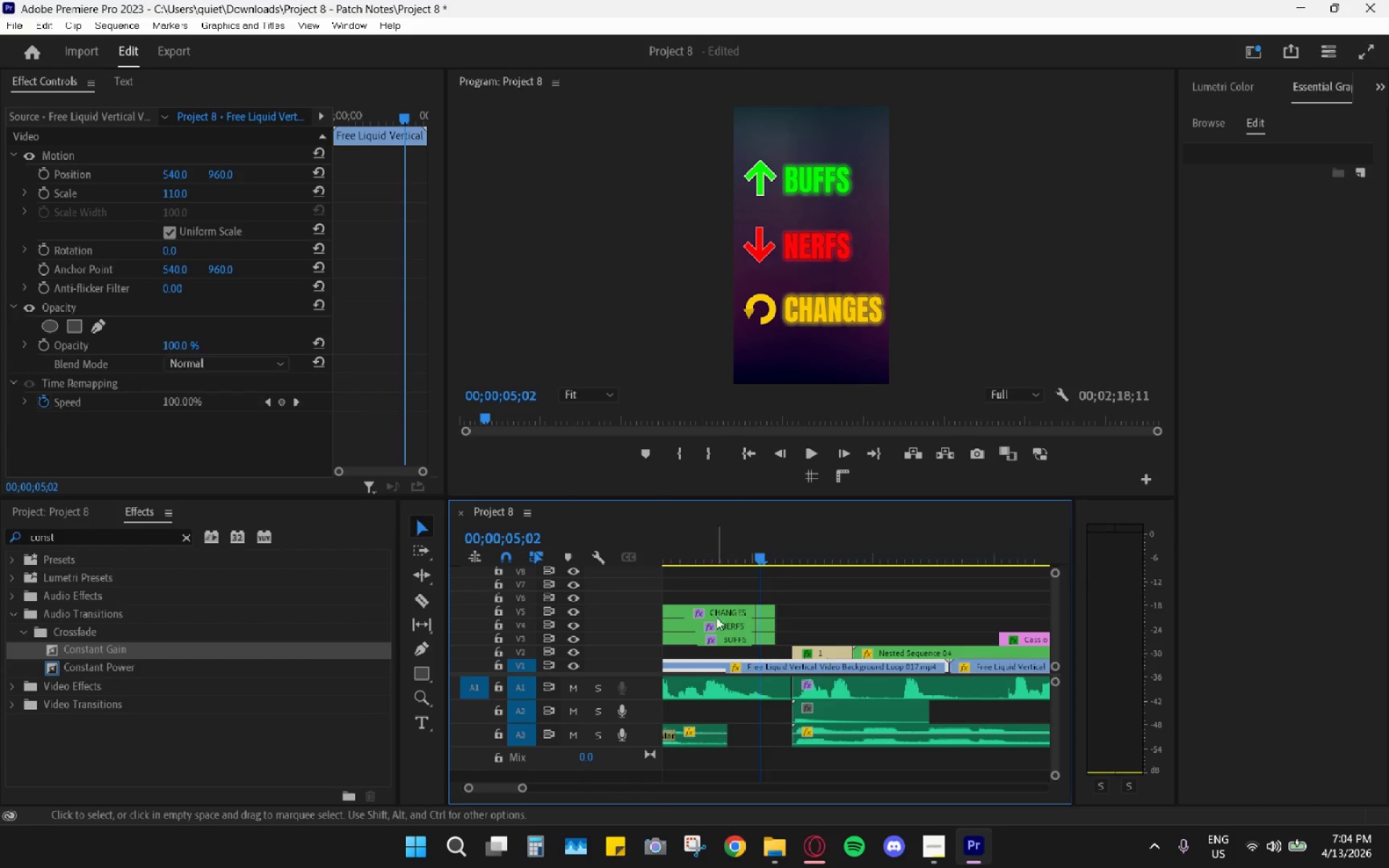 
key(C)
 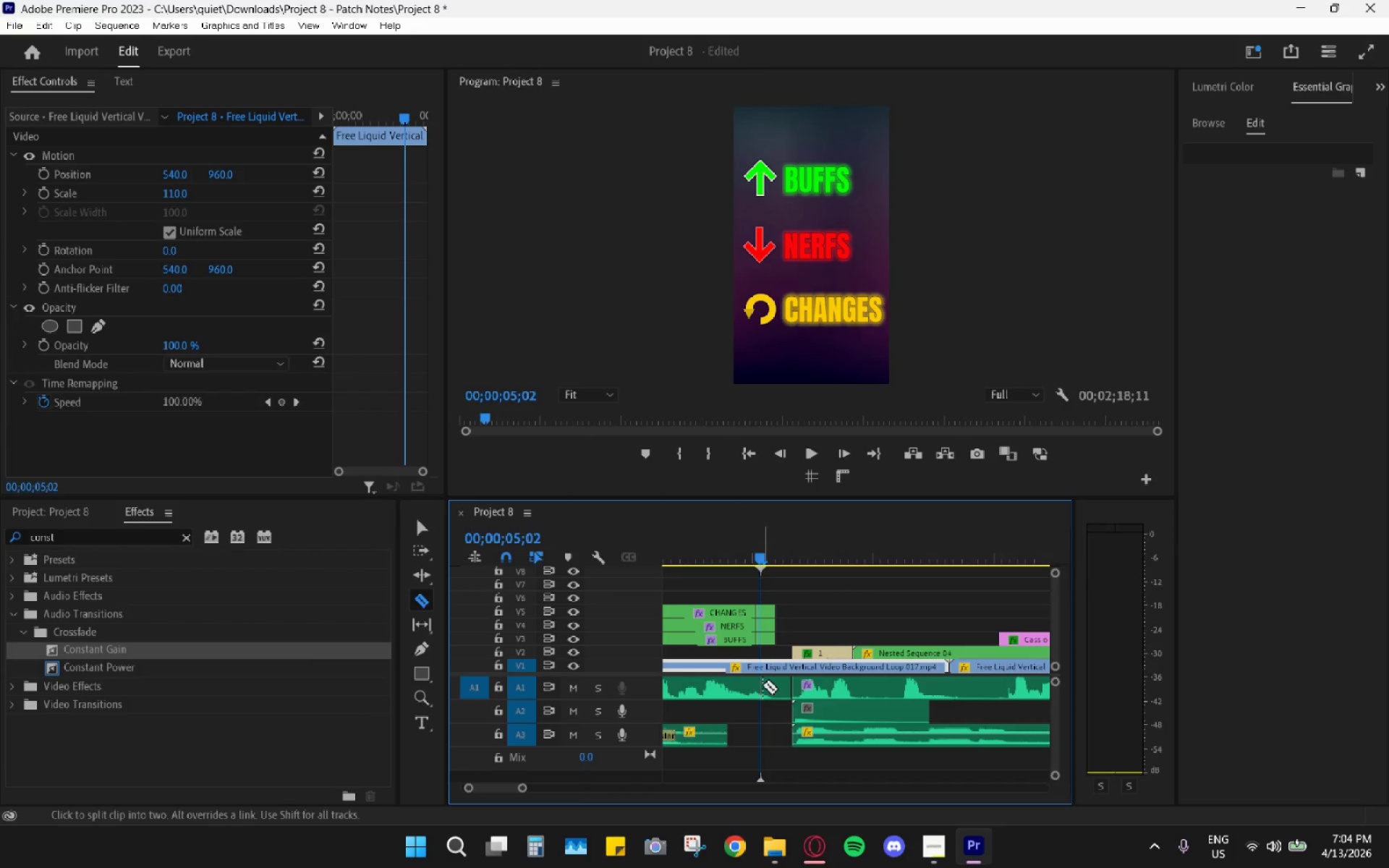 
left_click([763, 685])
 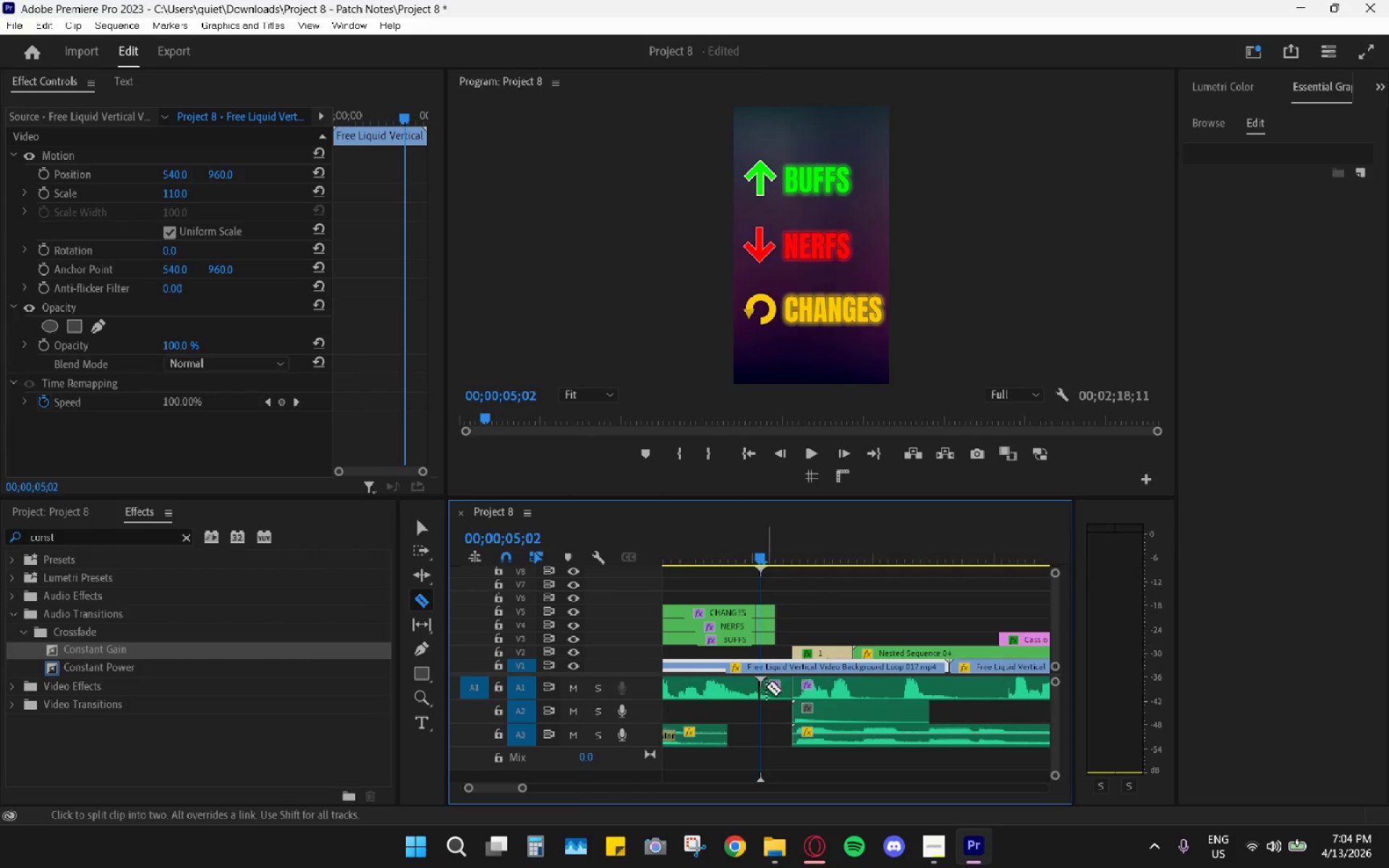 
key(V)
 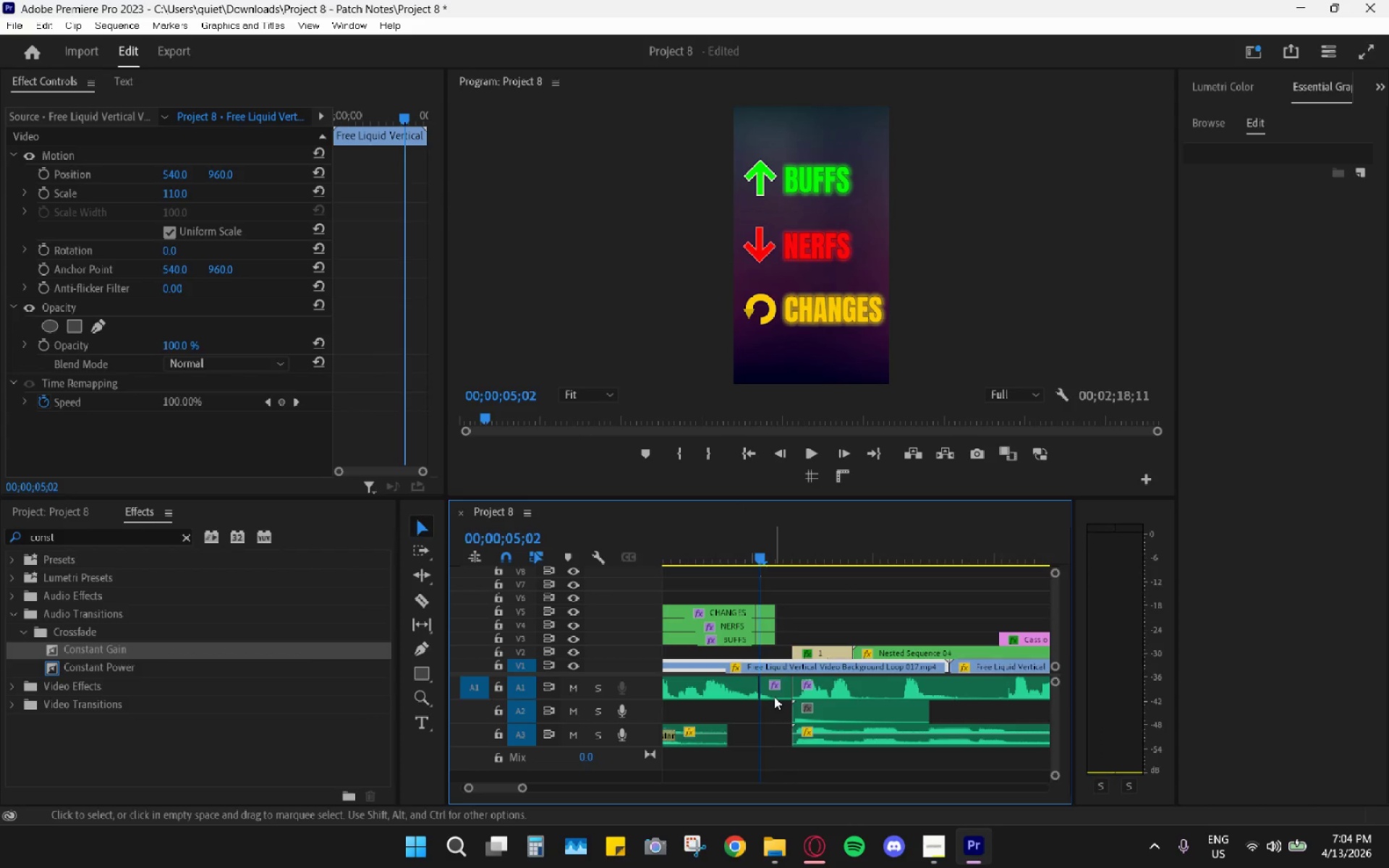 
left_click([776, 695])
 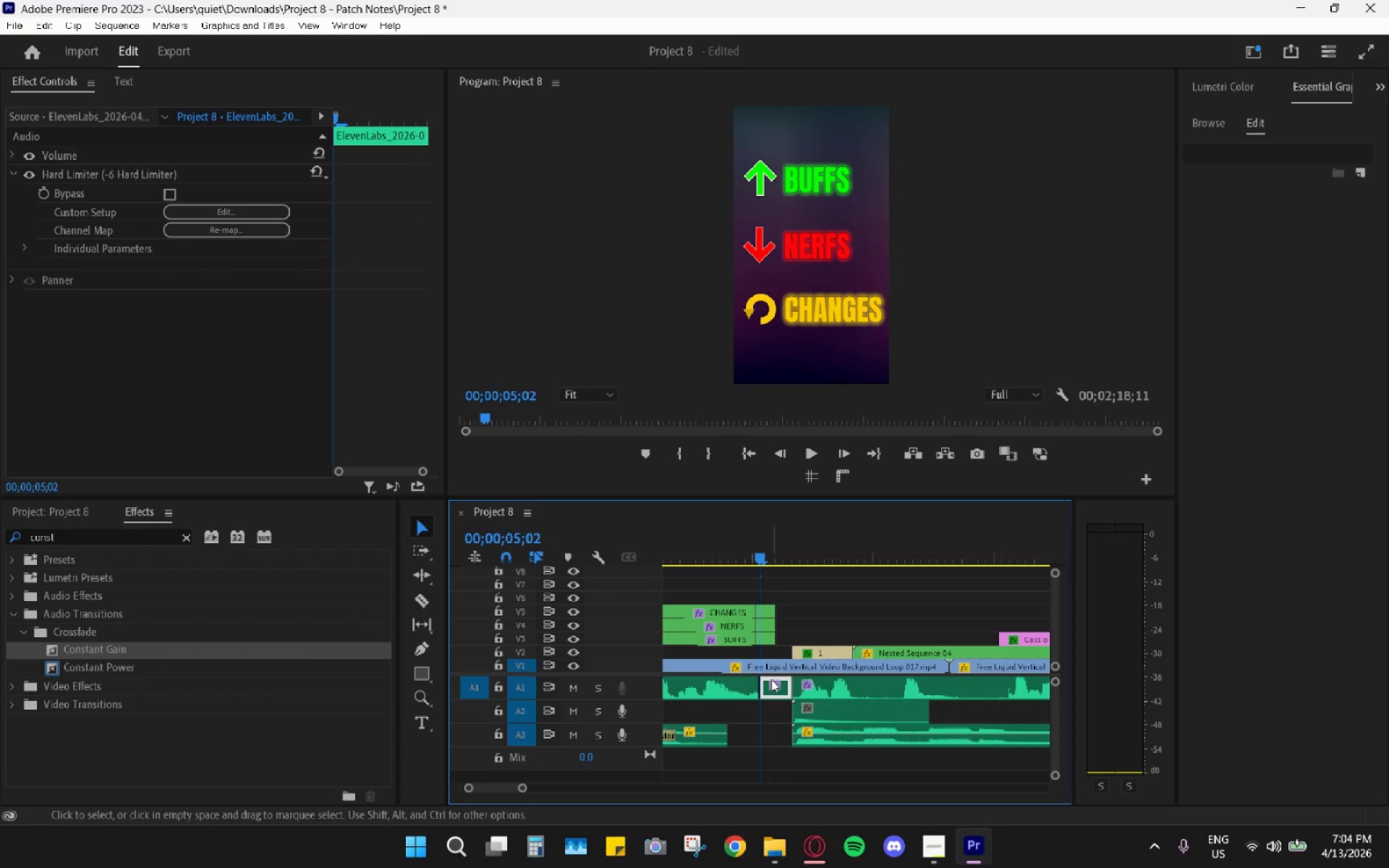 
key(C)
 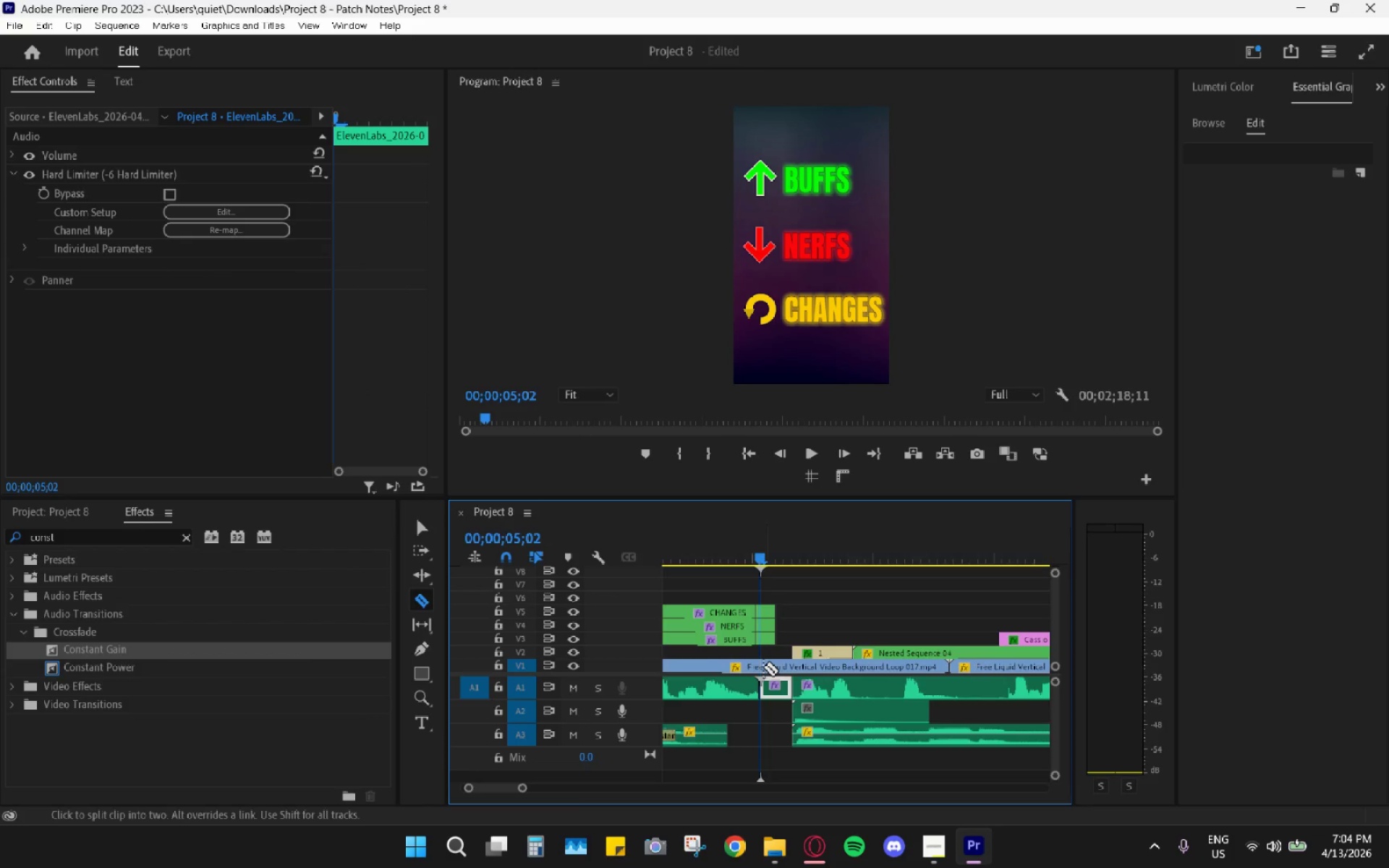 
left_click([763, 666])
 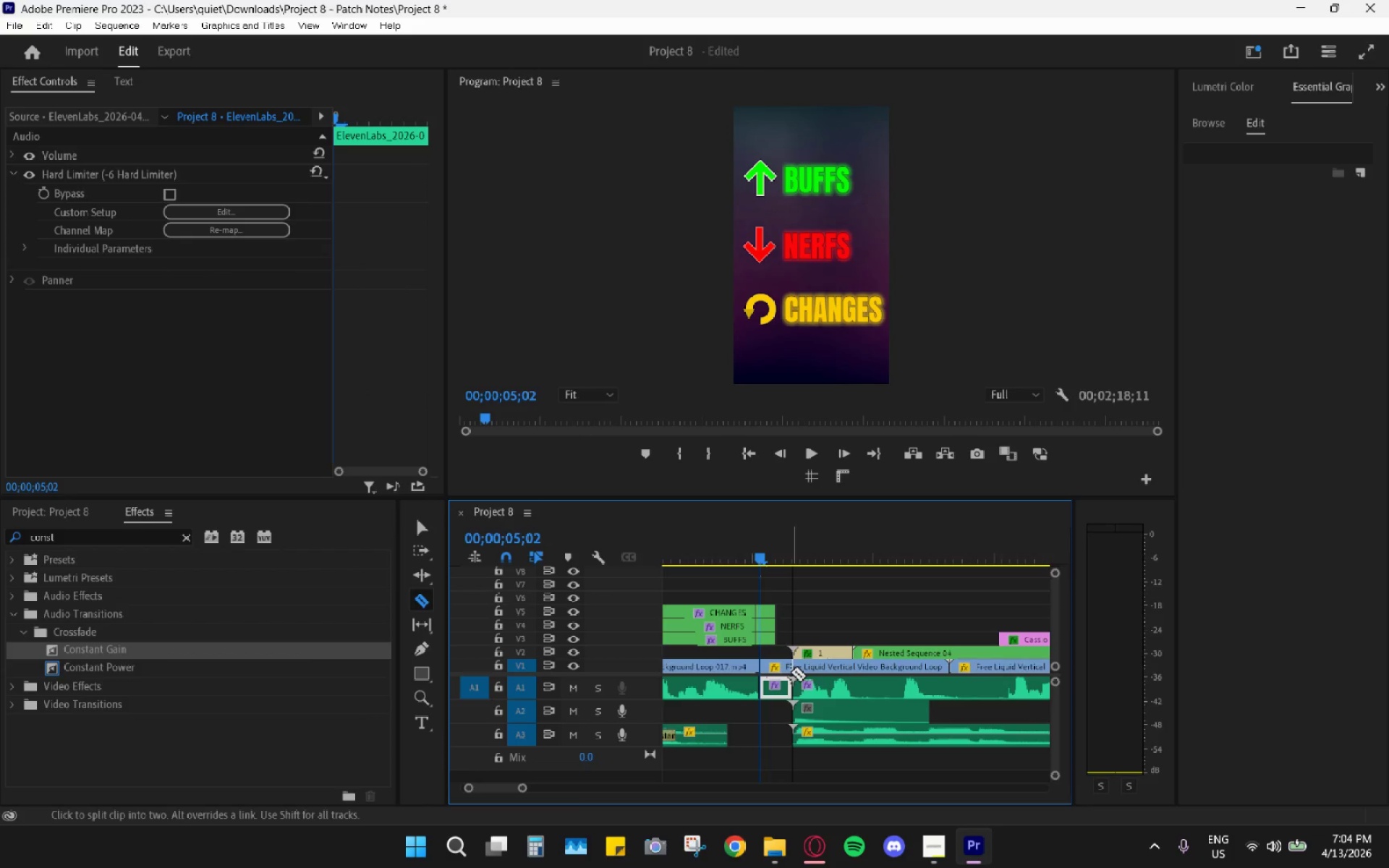 
left_click([791, 672])
 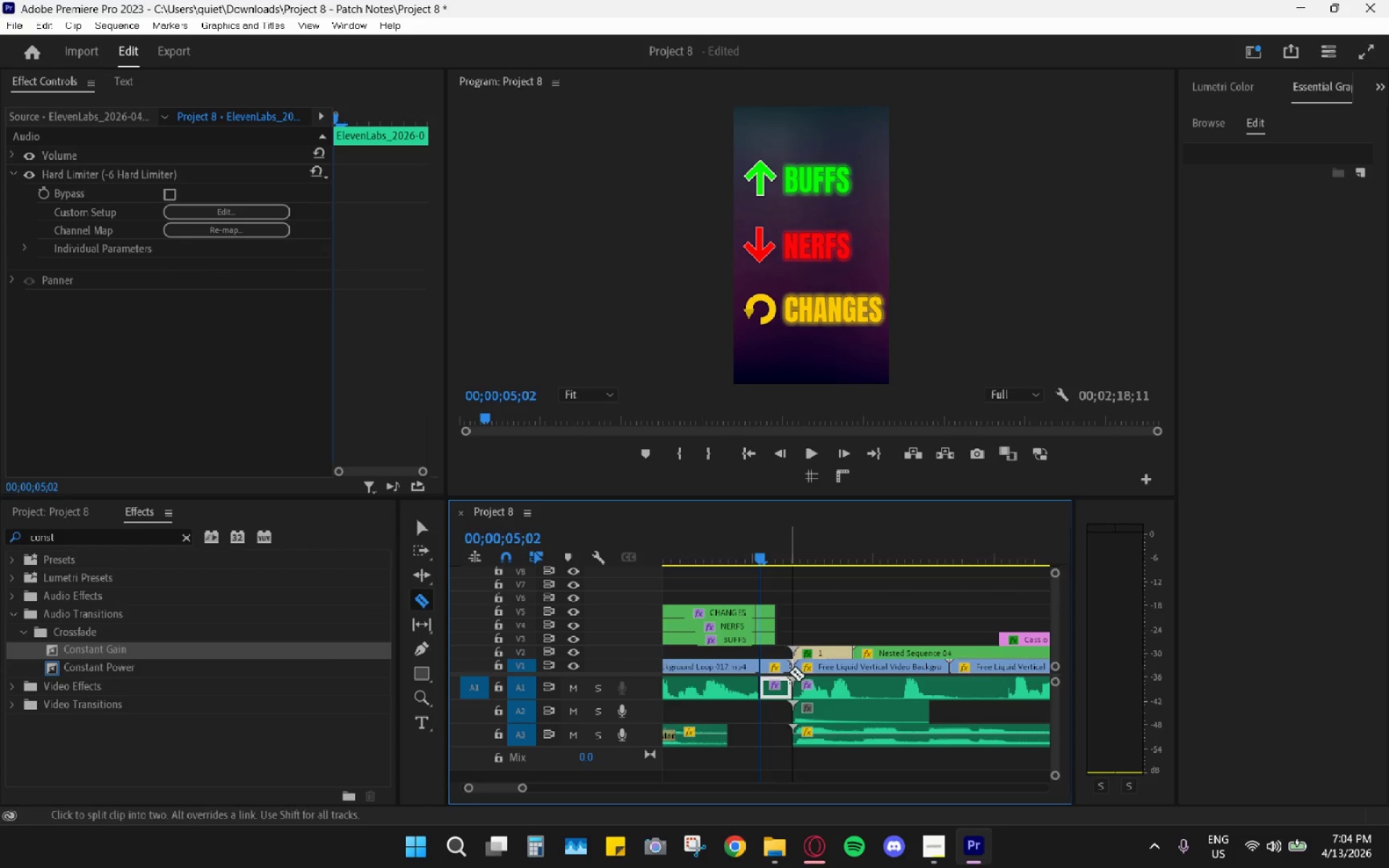 
key(V)
 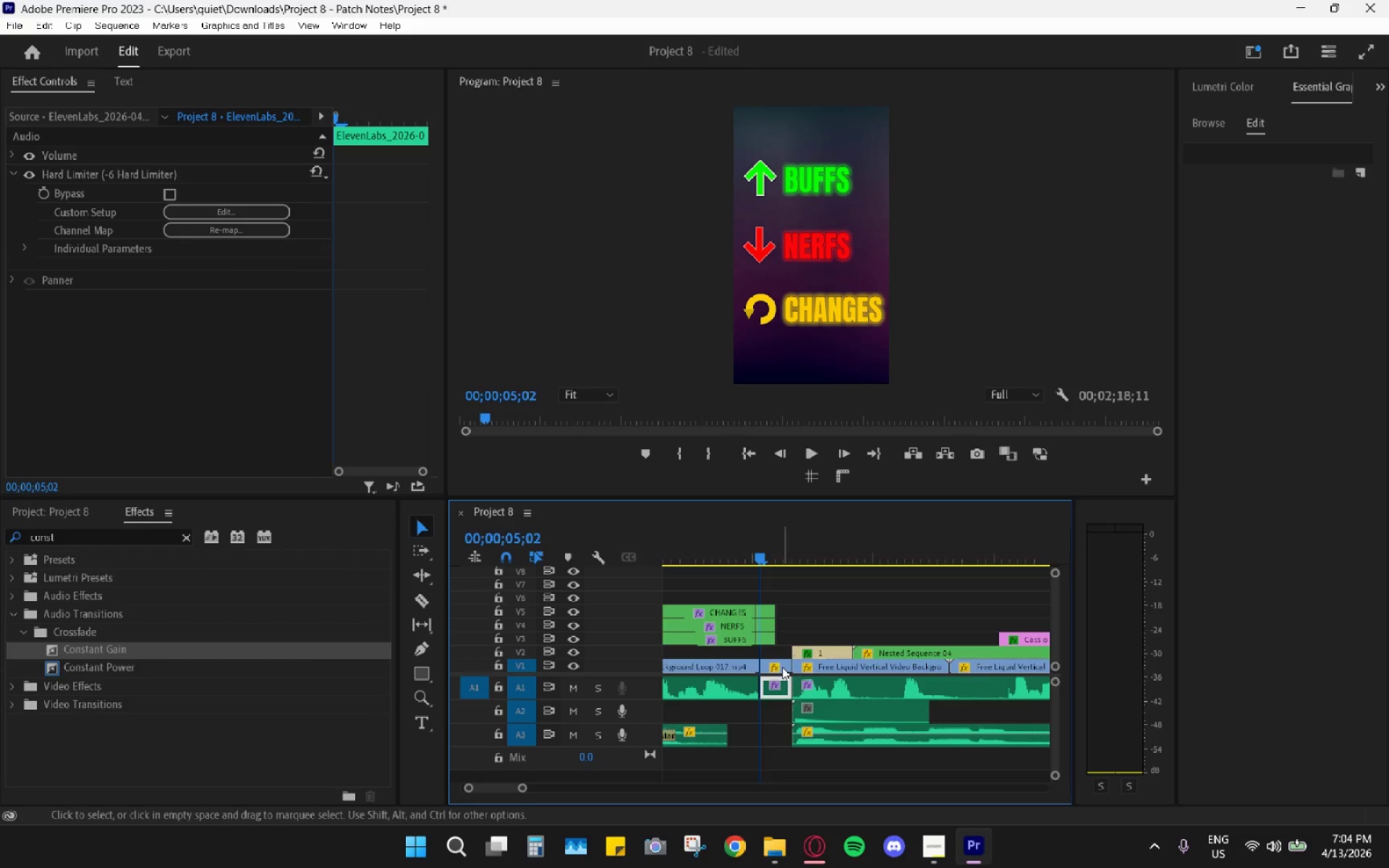 
left_click([782, 667])
 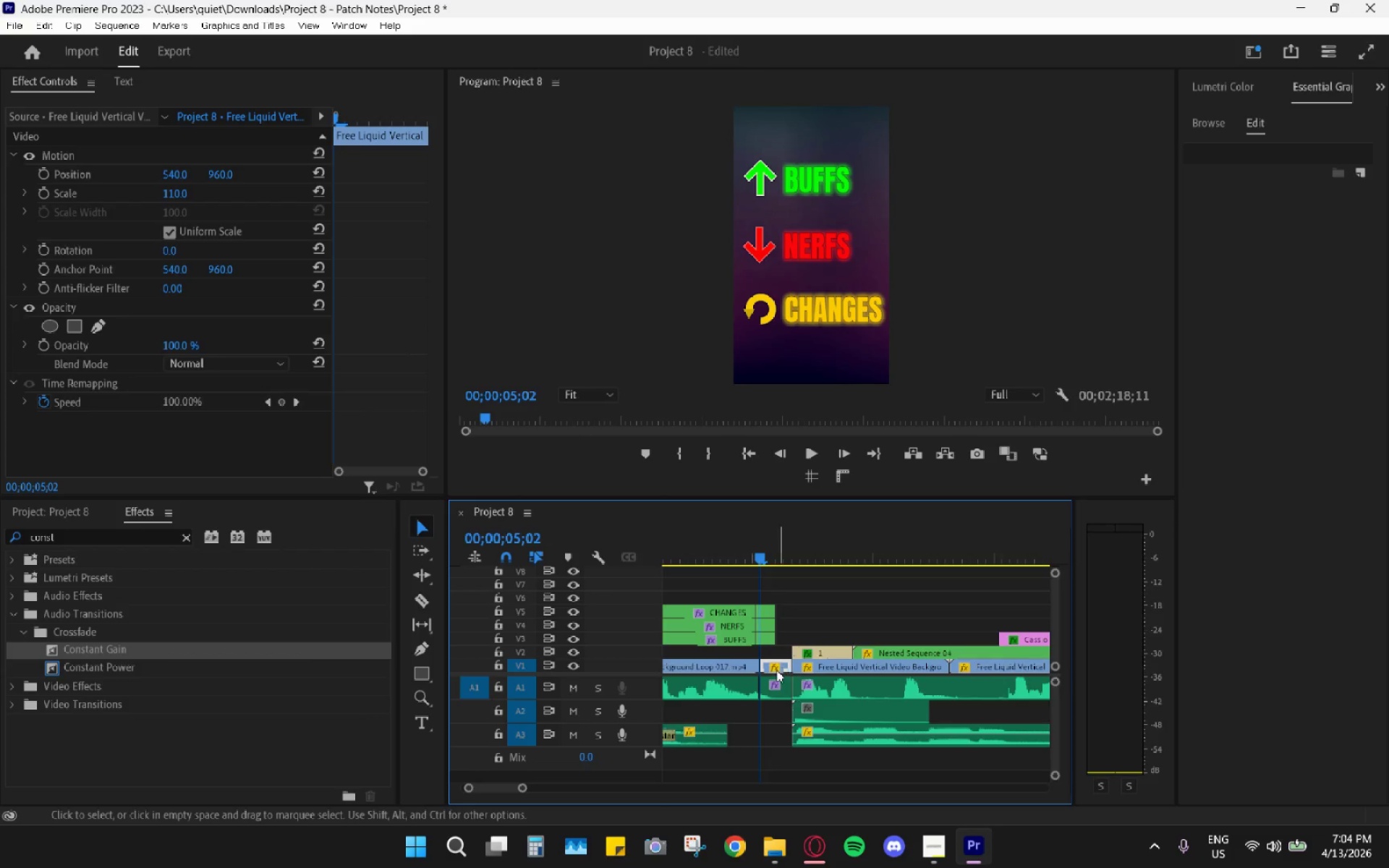 
key(H)
 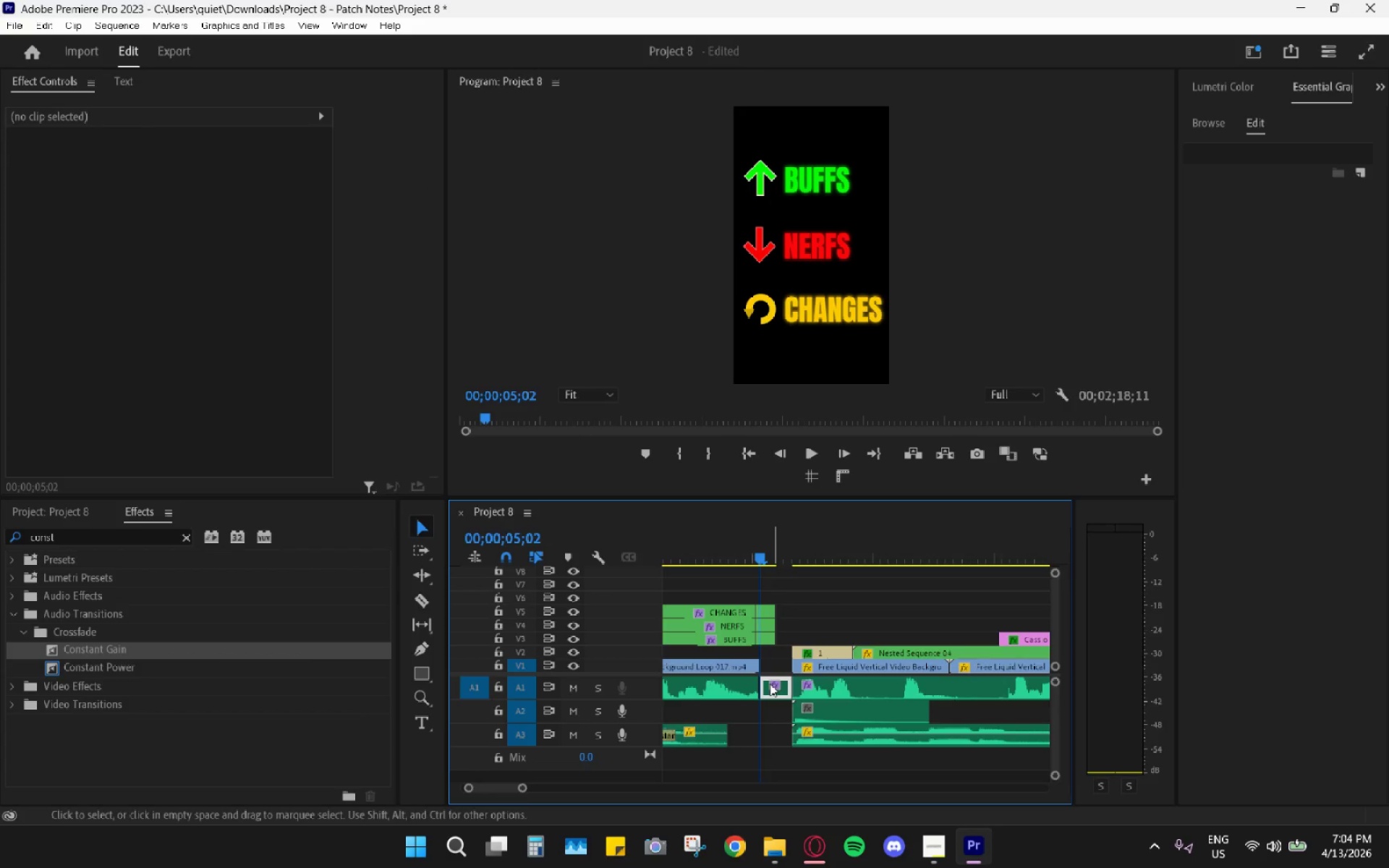 
key(H)
 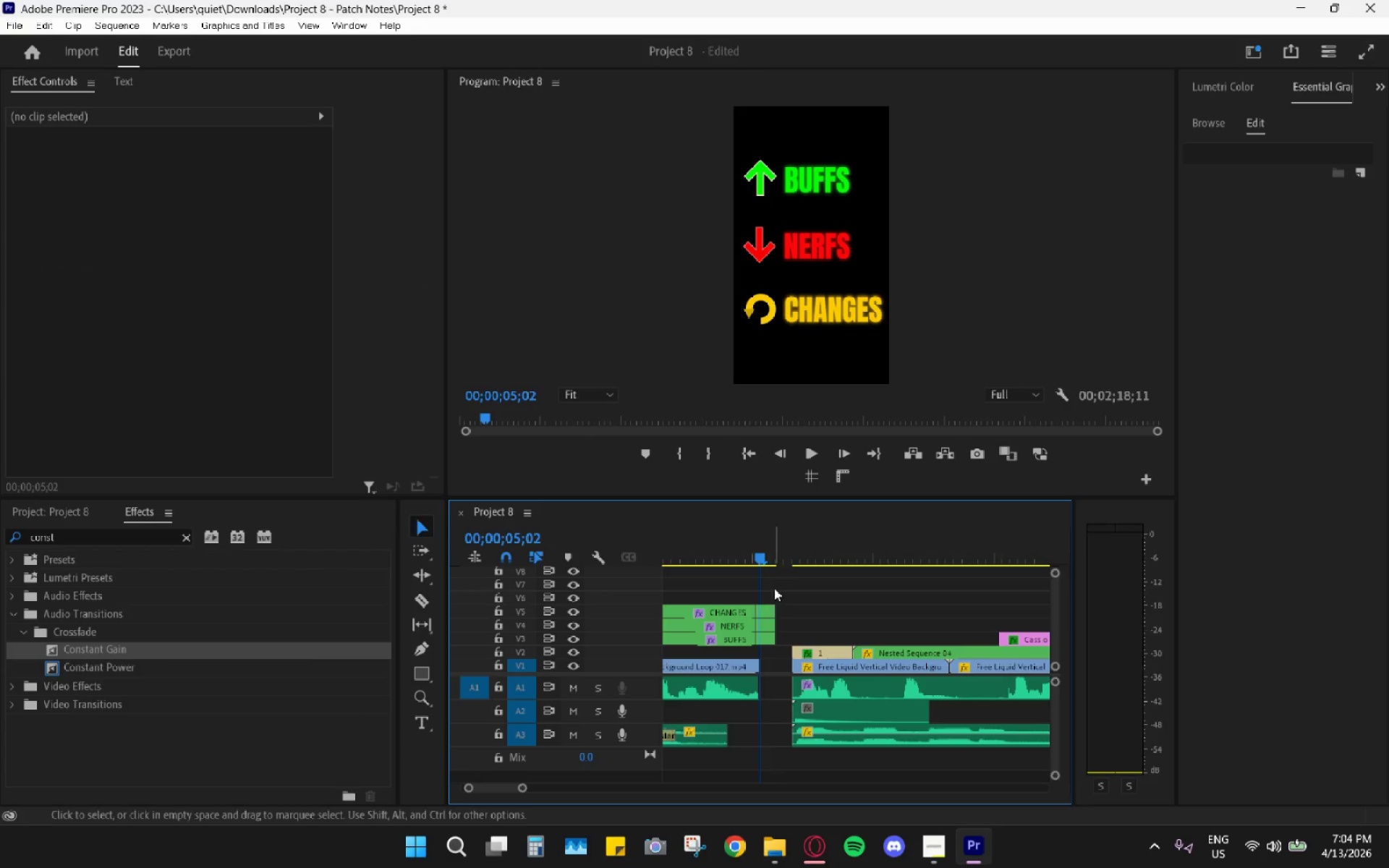 
left_click_drag(start_coordinate=[788, 581], to_coordinate=[774, 650])
 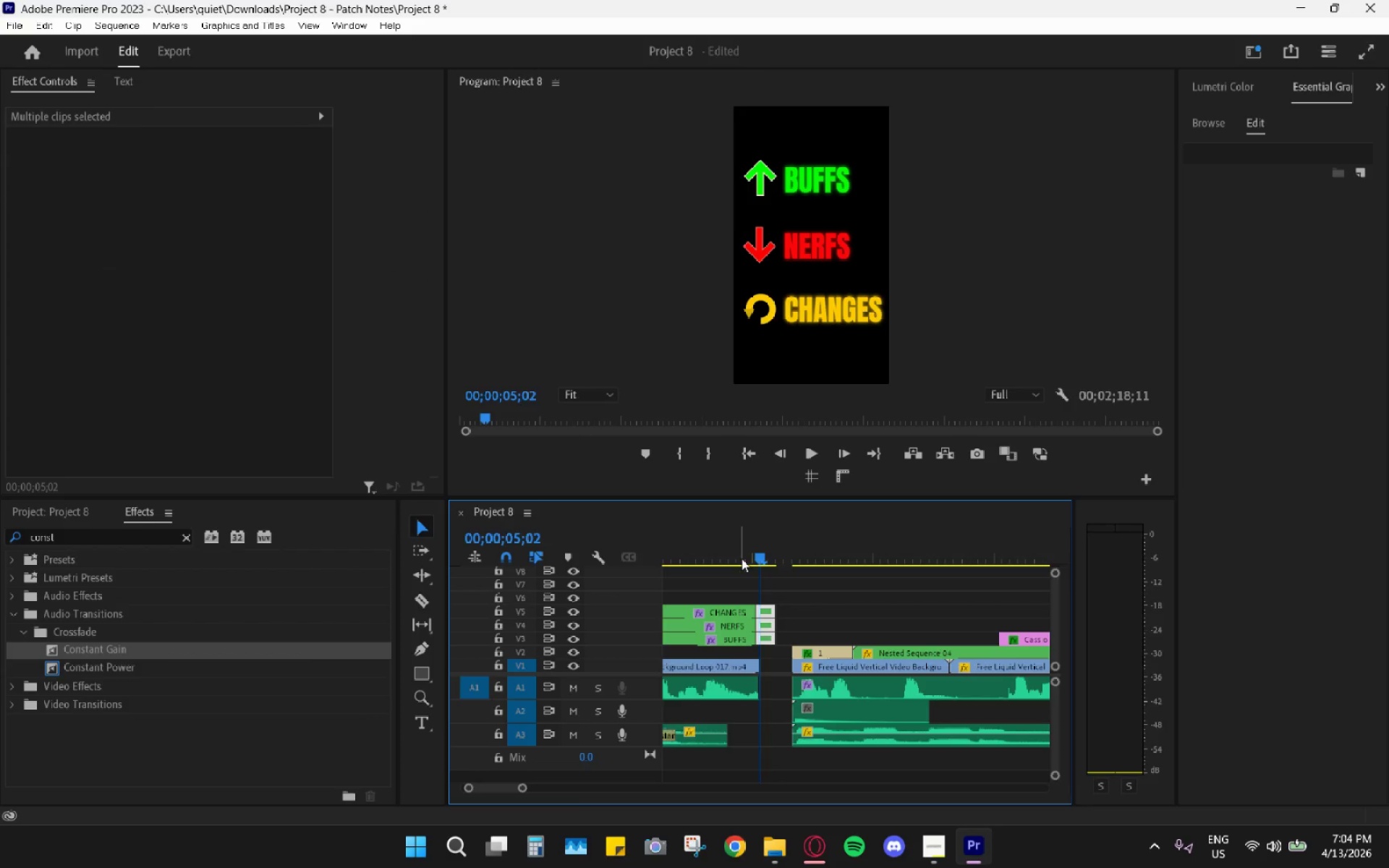 
left_click_drag(start_coordinate=[742, 554], to_coordinate=[732, 550])
 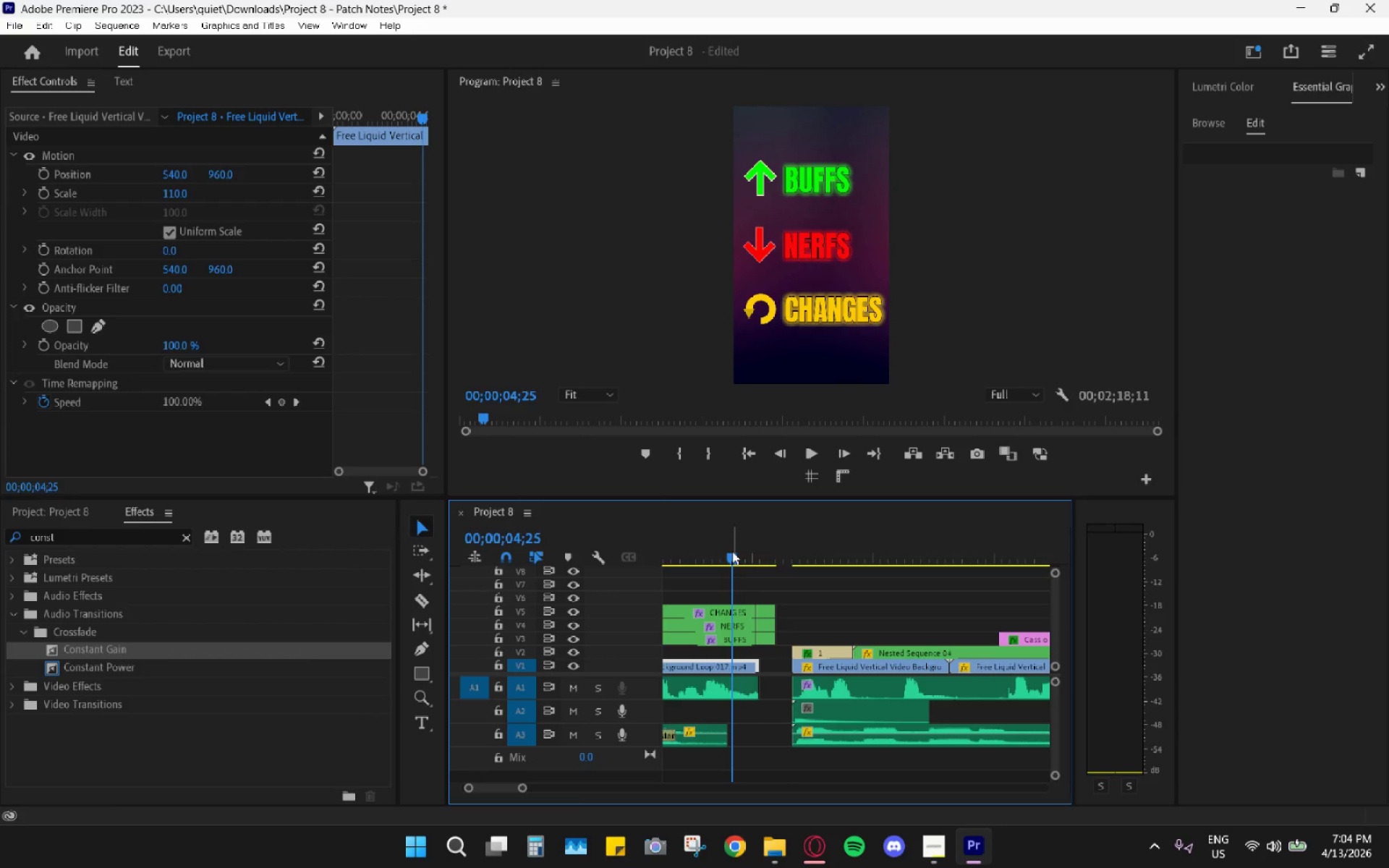 
key(C)
 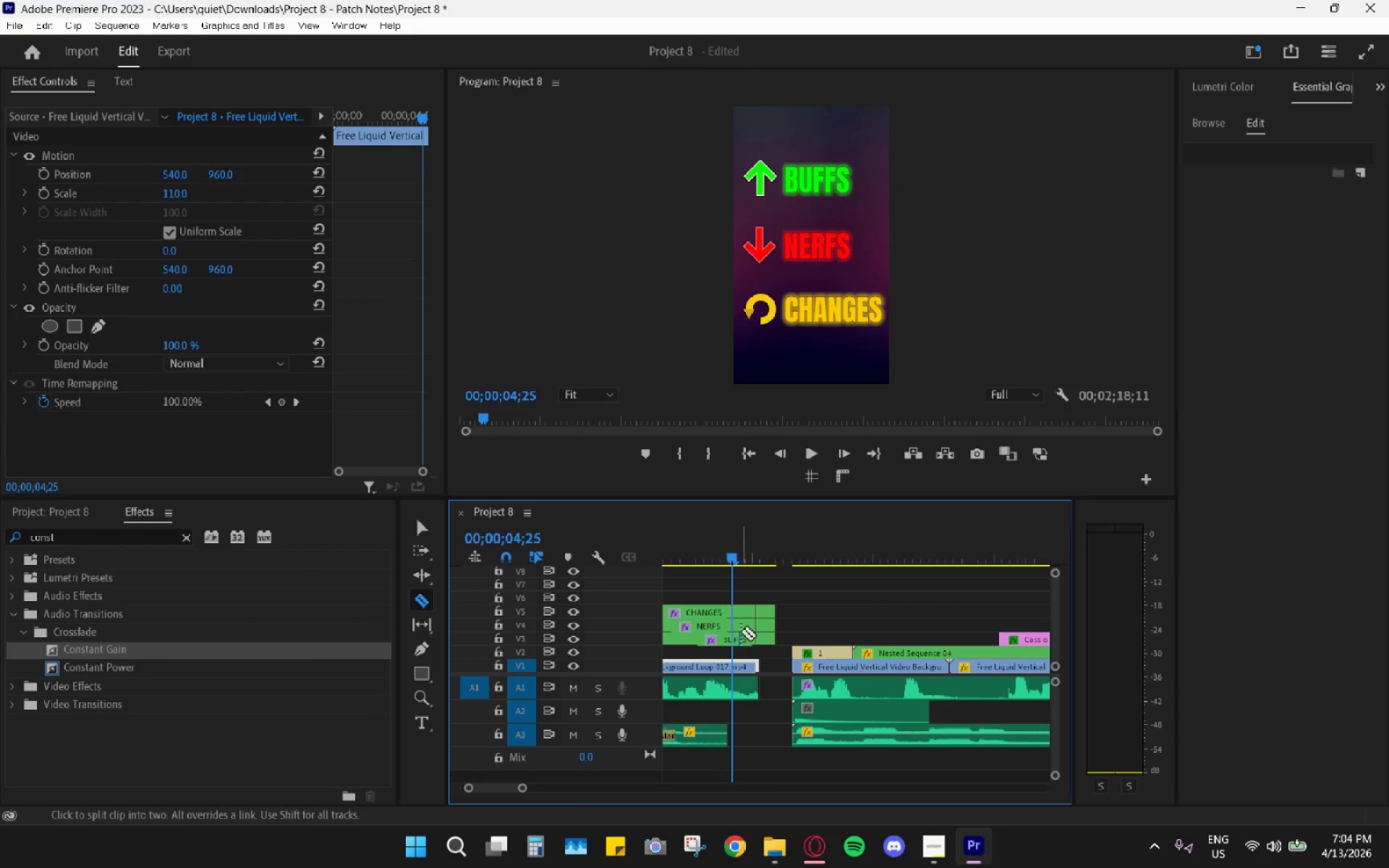 
left_click([734, 639])
 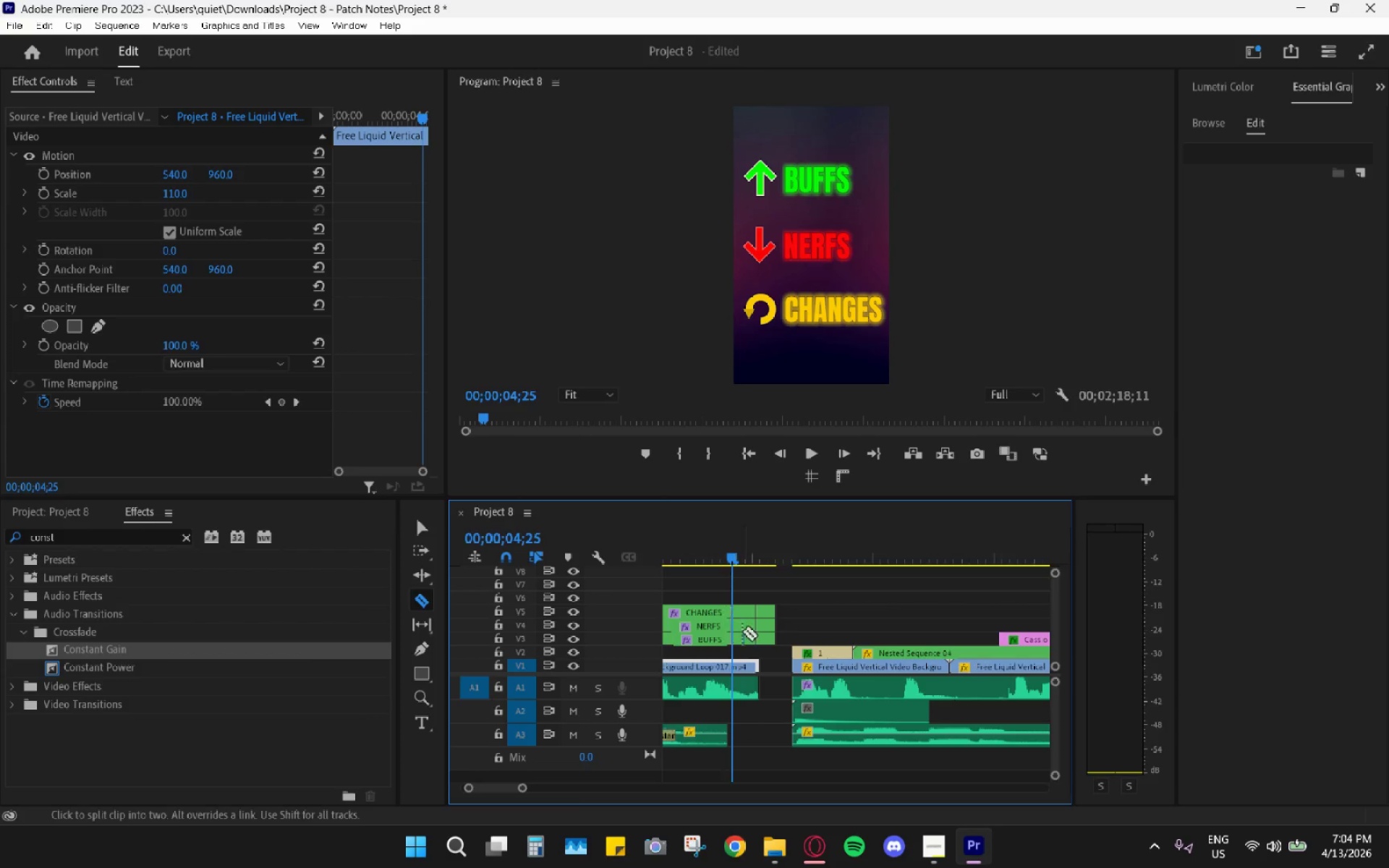 
type(vh)
 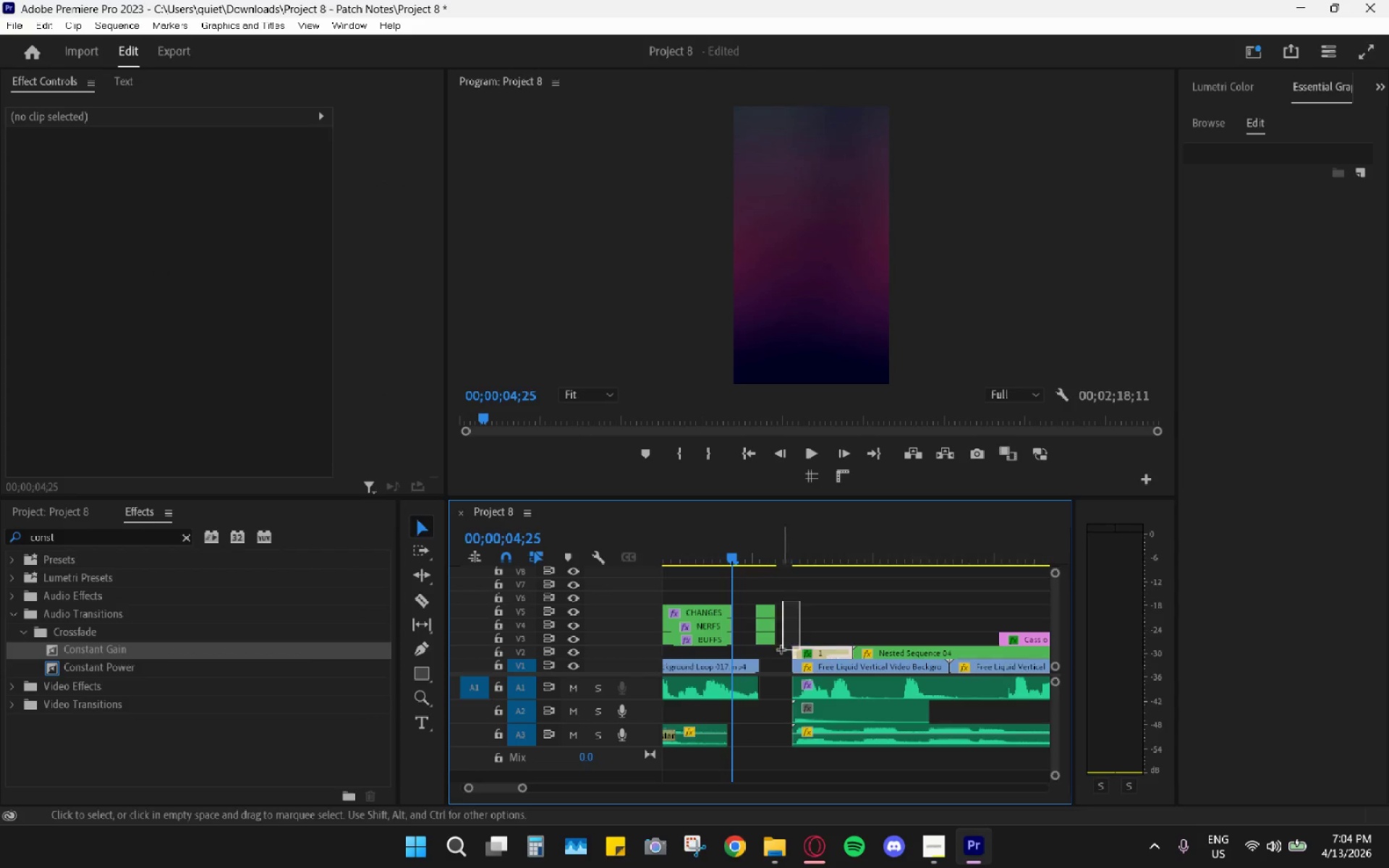 
left_click_drag(start_coordinate=[746, 585], to_coordinate=[748, 652])
 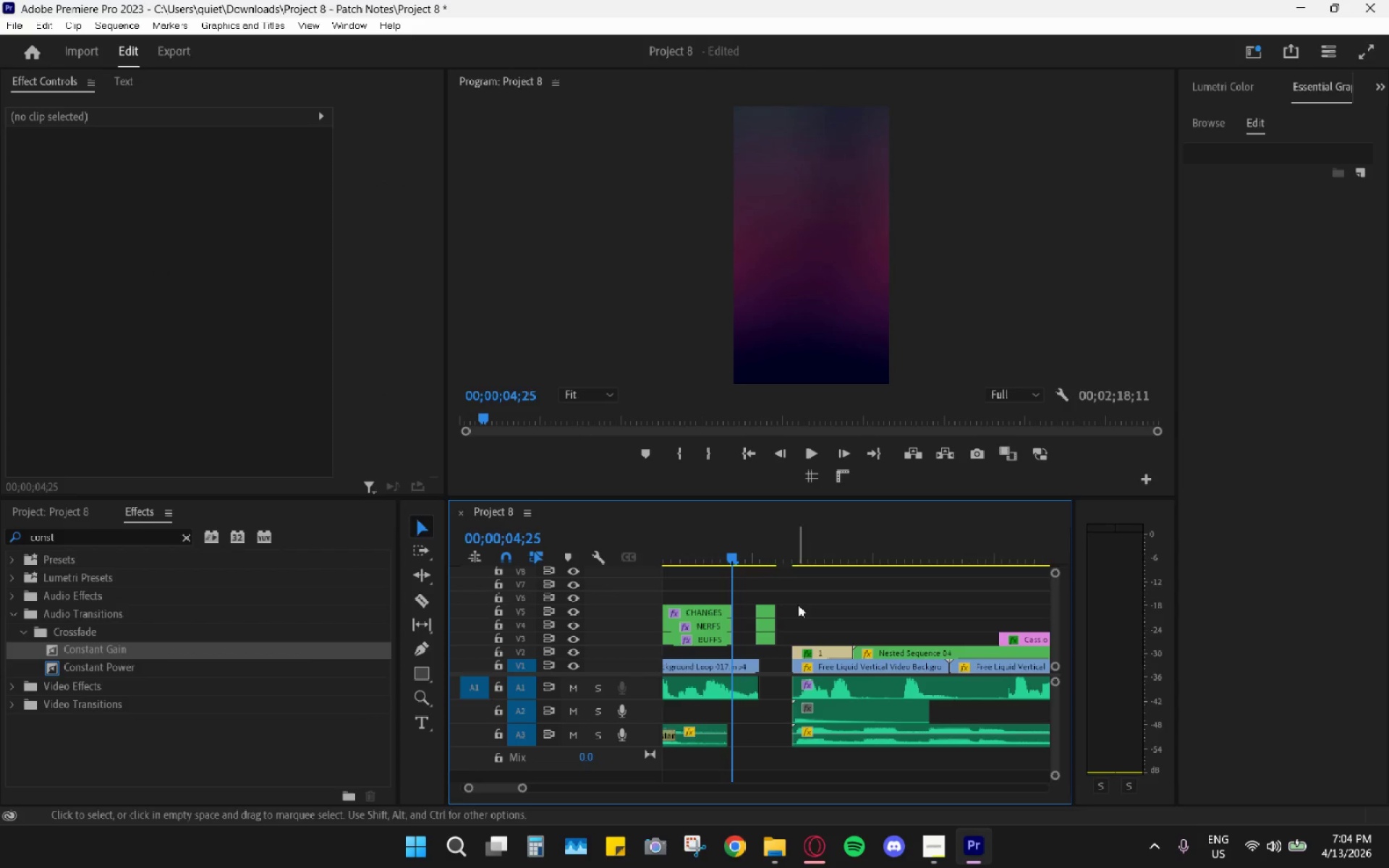 
left_click_drag(start_coordinate=[799, 600], to_coordinate=[769, 650])
 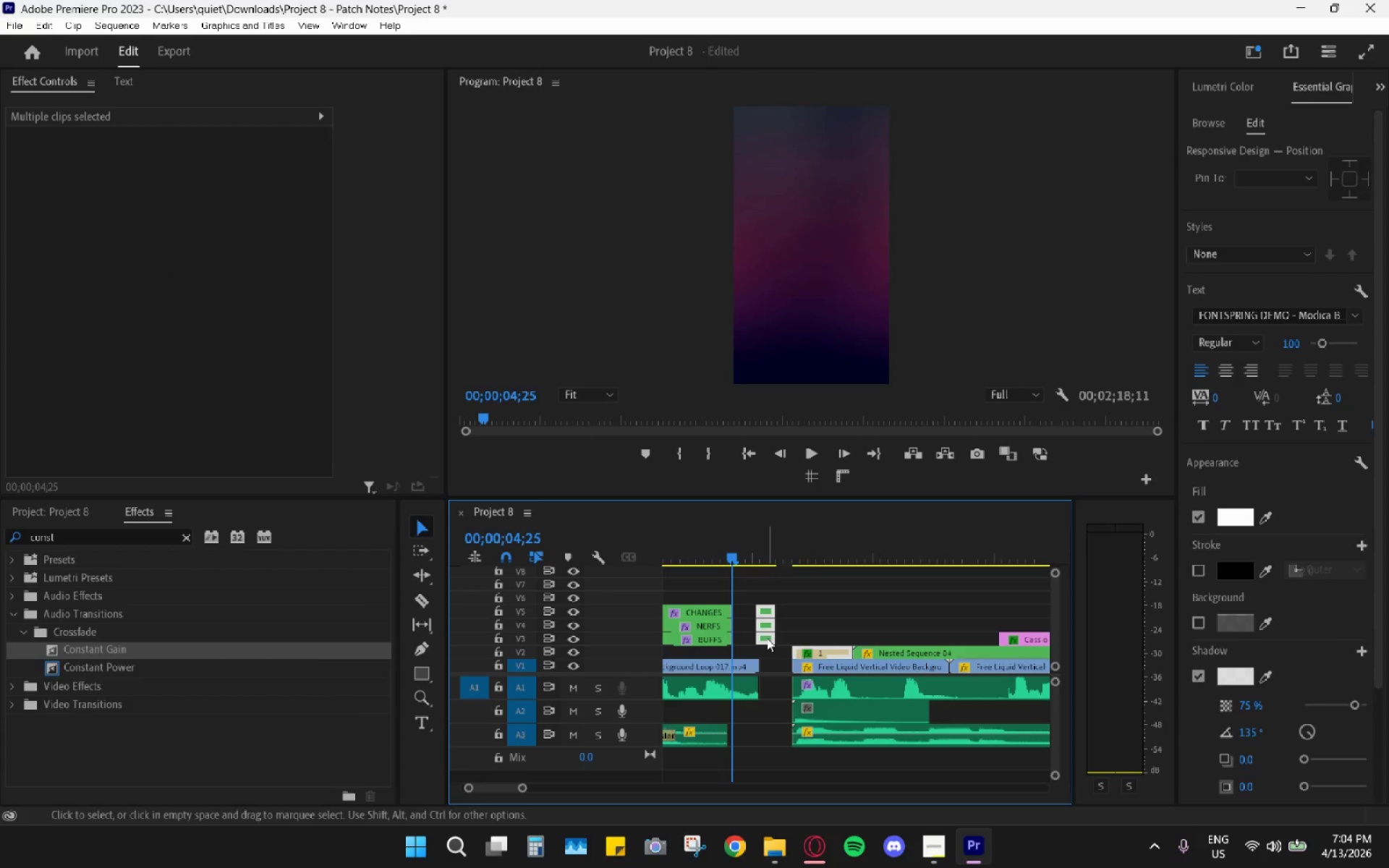 
left_click_drag(start_coordinate=[767, 639], to_coordinate=[742, 639])
 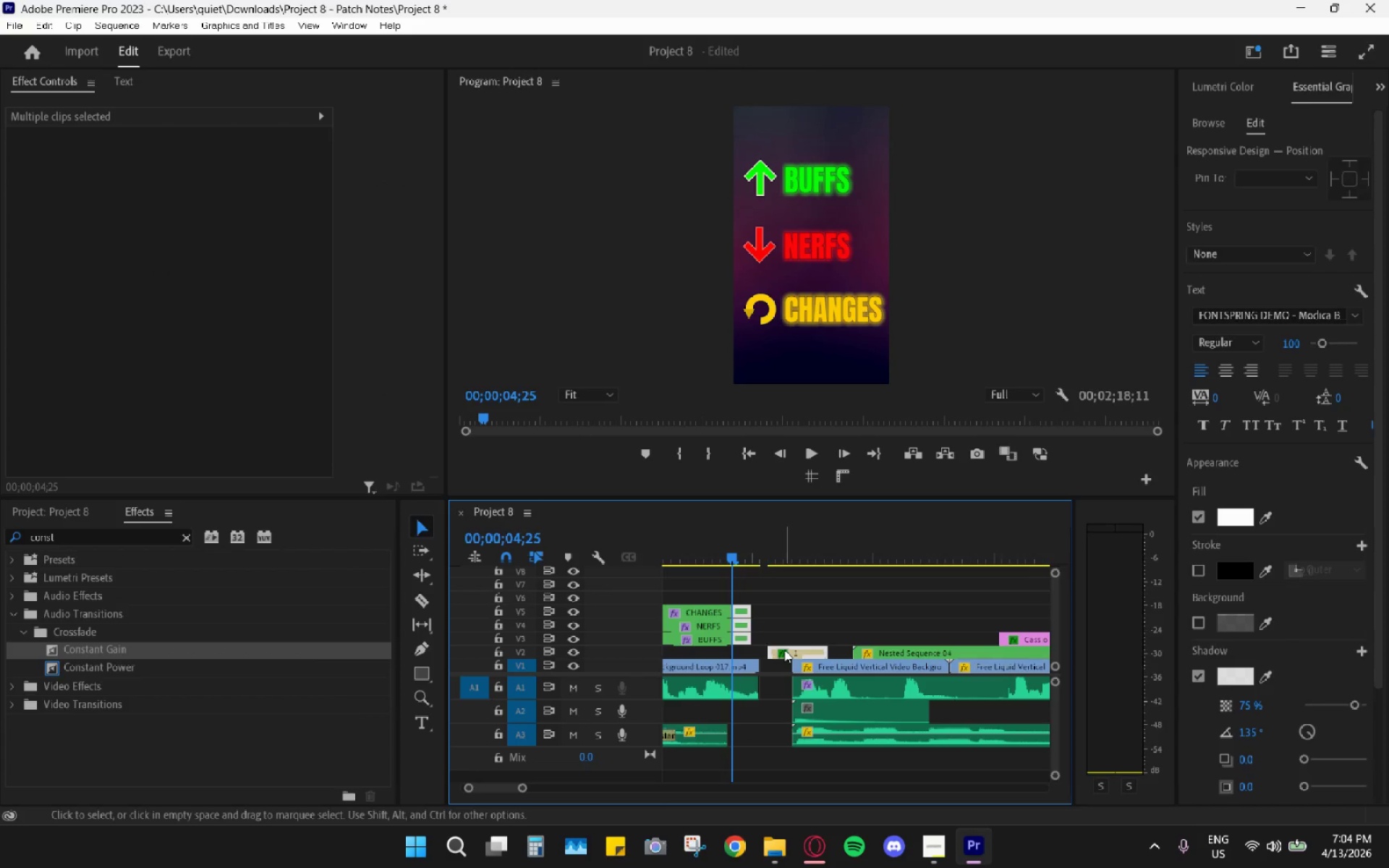 
left_click([785, 620])
 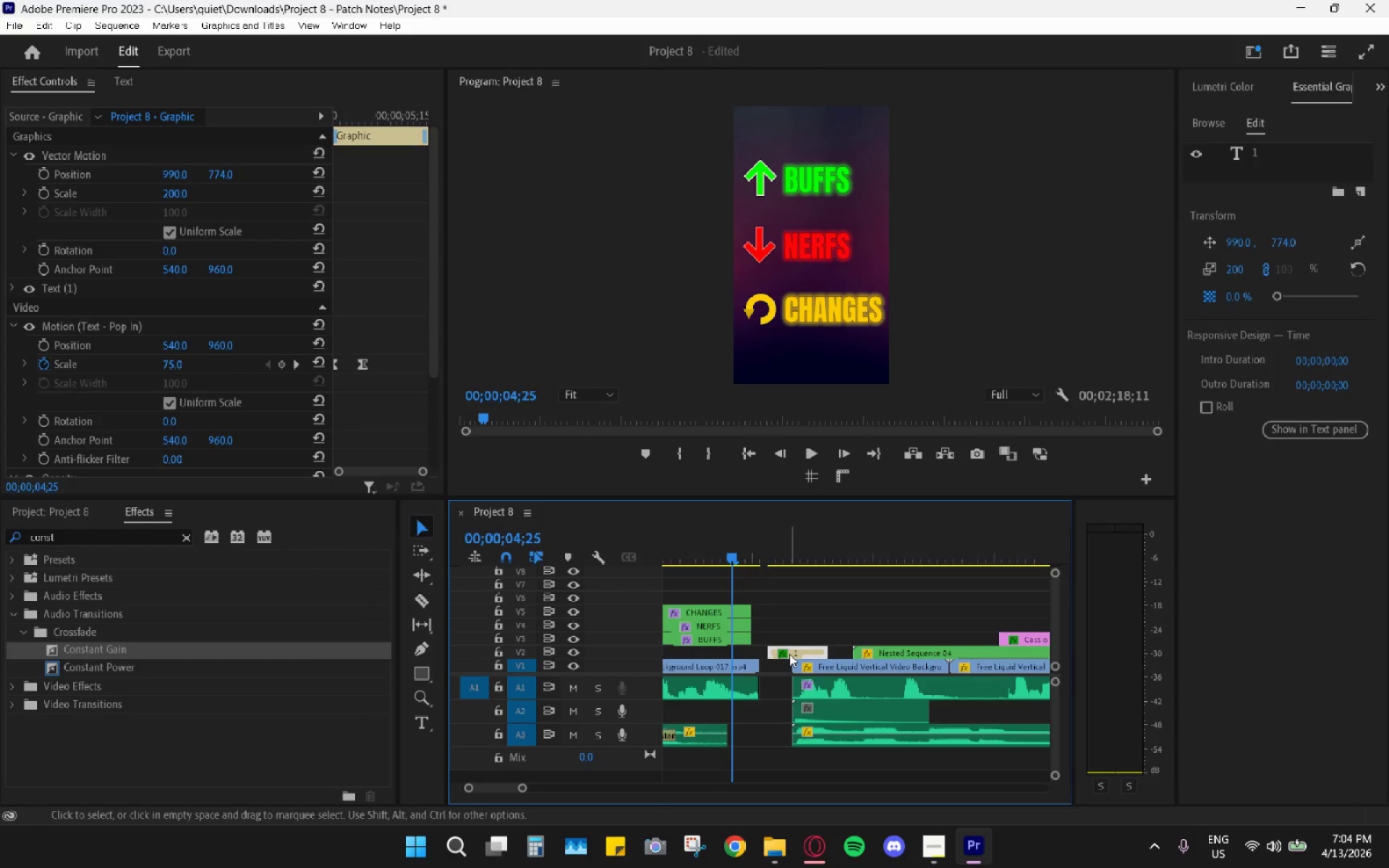 
left_click_drag(start_coordinate=[792, 654], to_coordinate=[808, 652])
 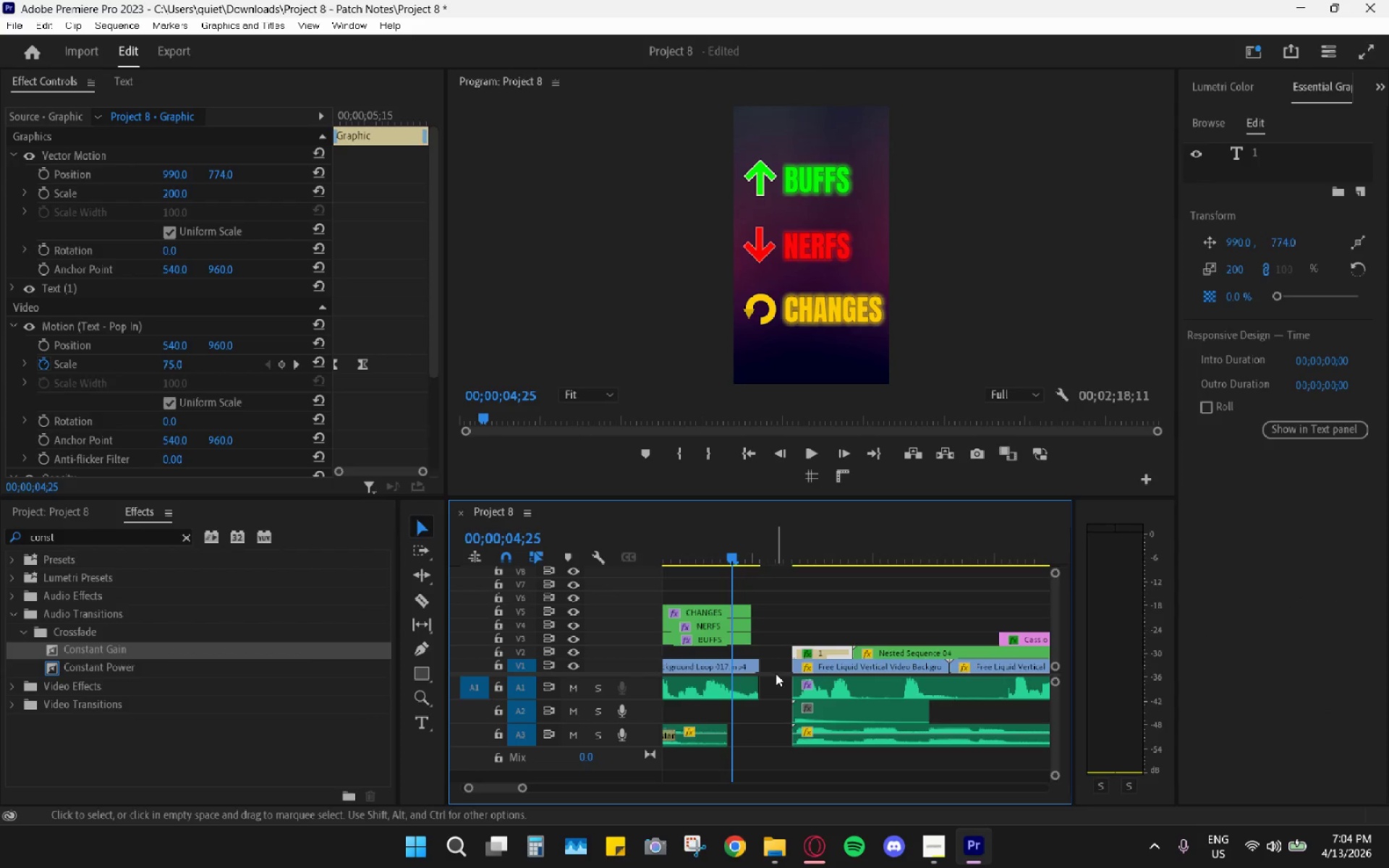 
double_click([782, 663])
 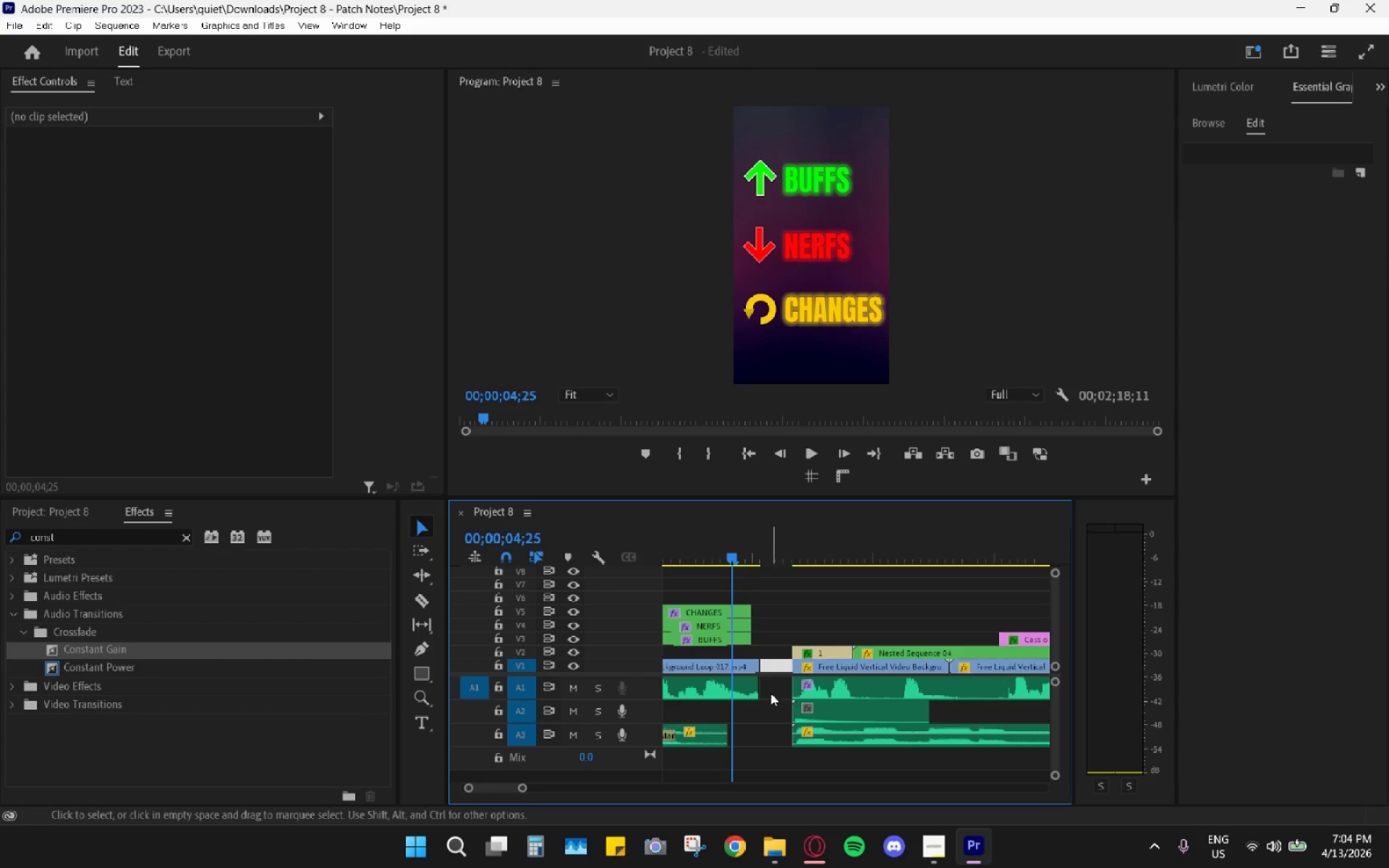 
key(H)
 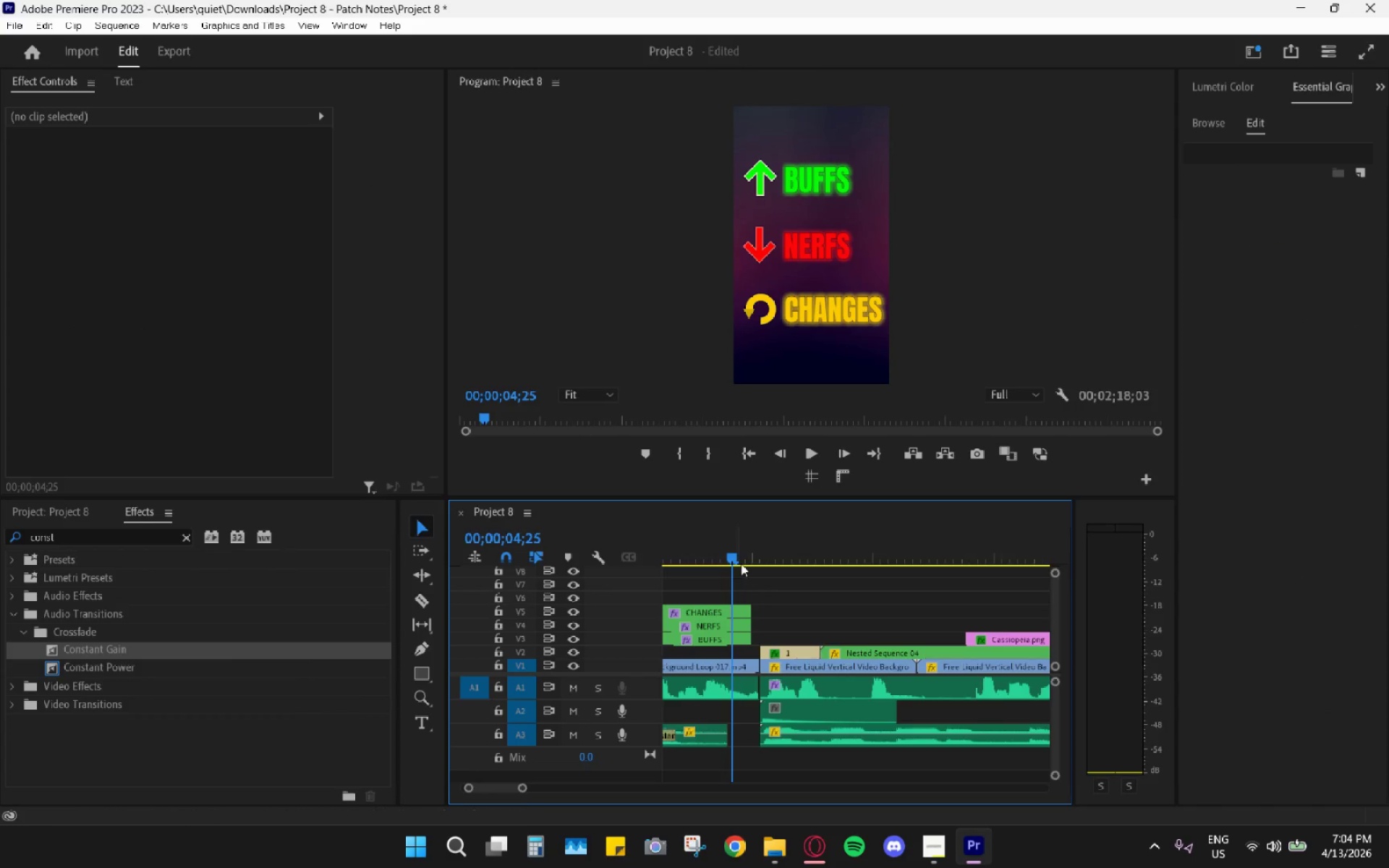 
left_click_drag(start_coordinate=[731, 545], to_coordinate=[713, 542])
 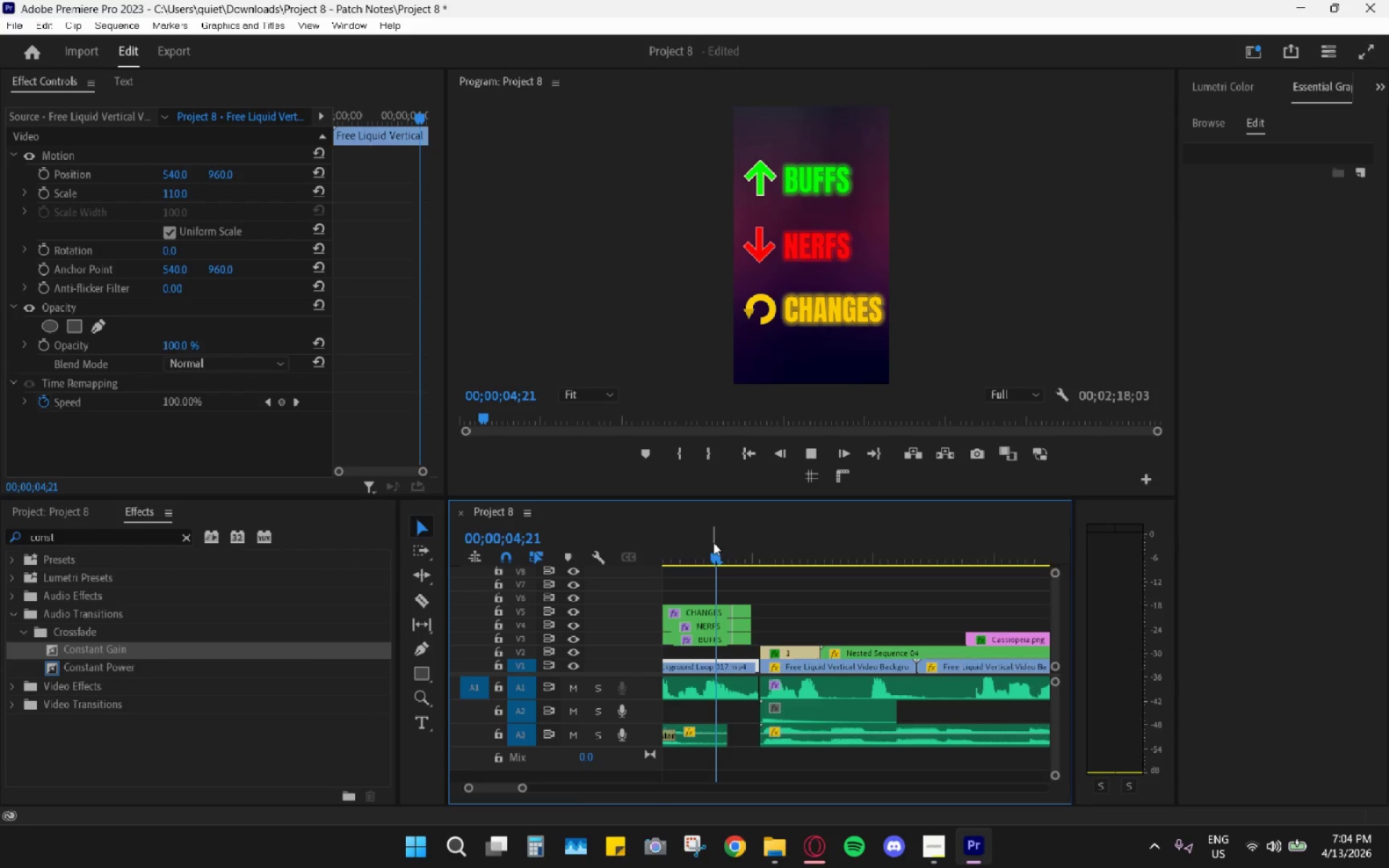 
key(Space)
 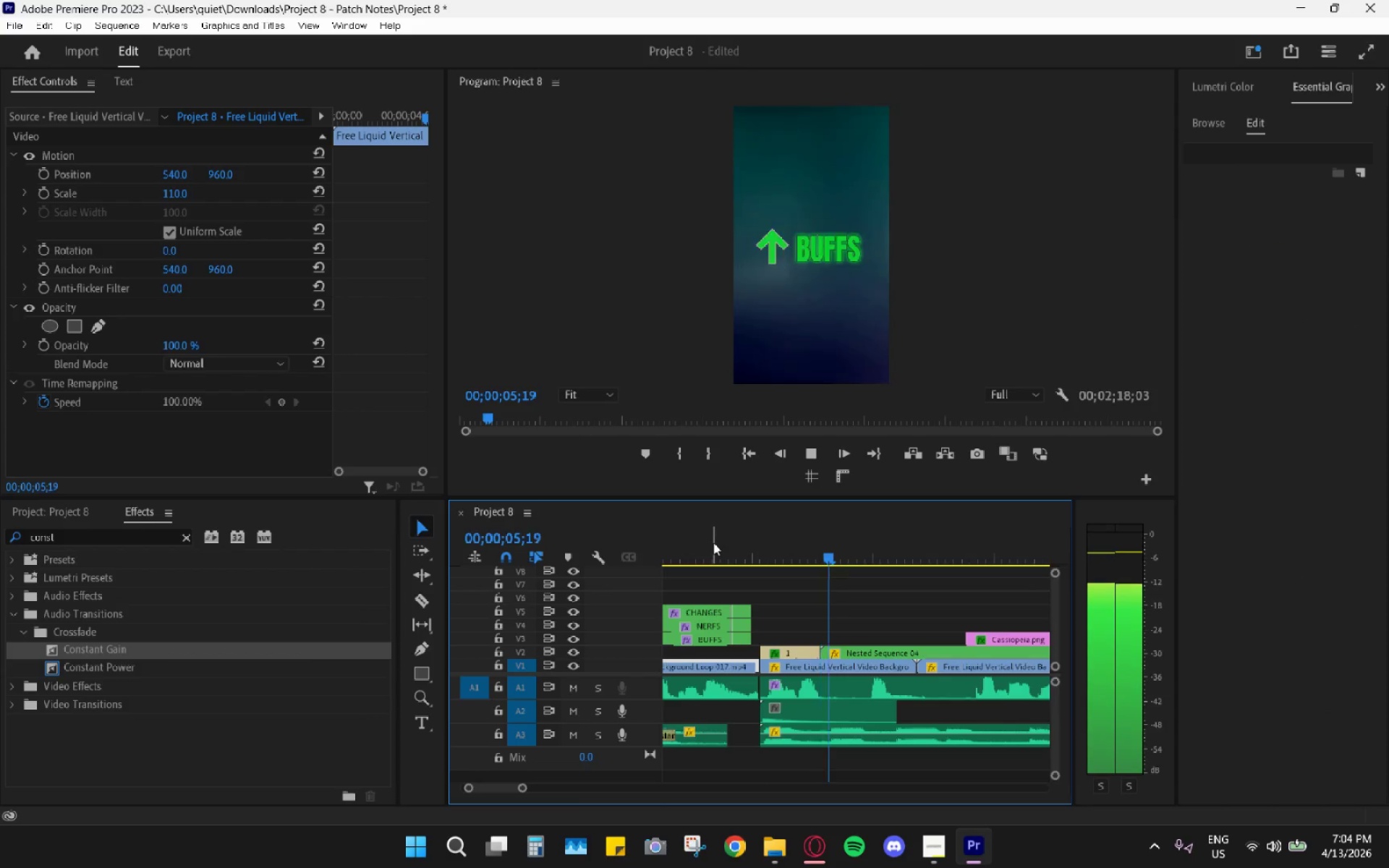 
key(Space)
 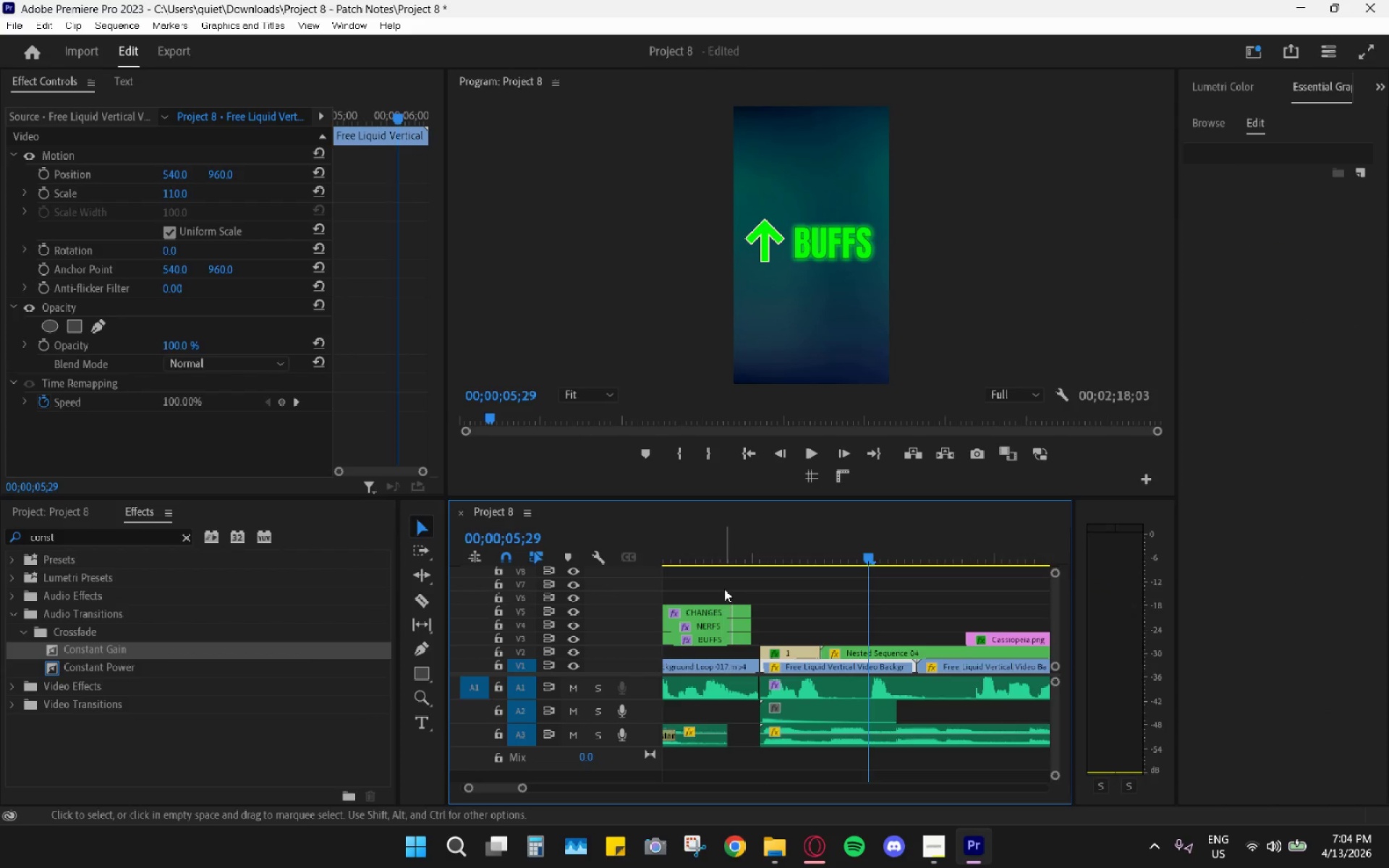 
hold_key(key=AltLeft, duration=0.77)
scroll: coordinate [724, 601], scroll_direction: down, amount: 5.0
 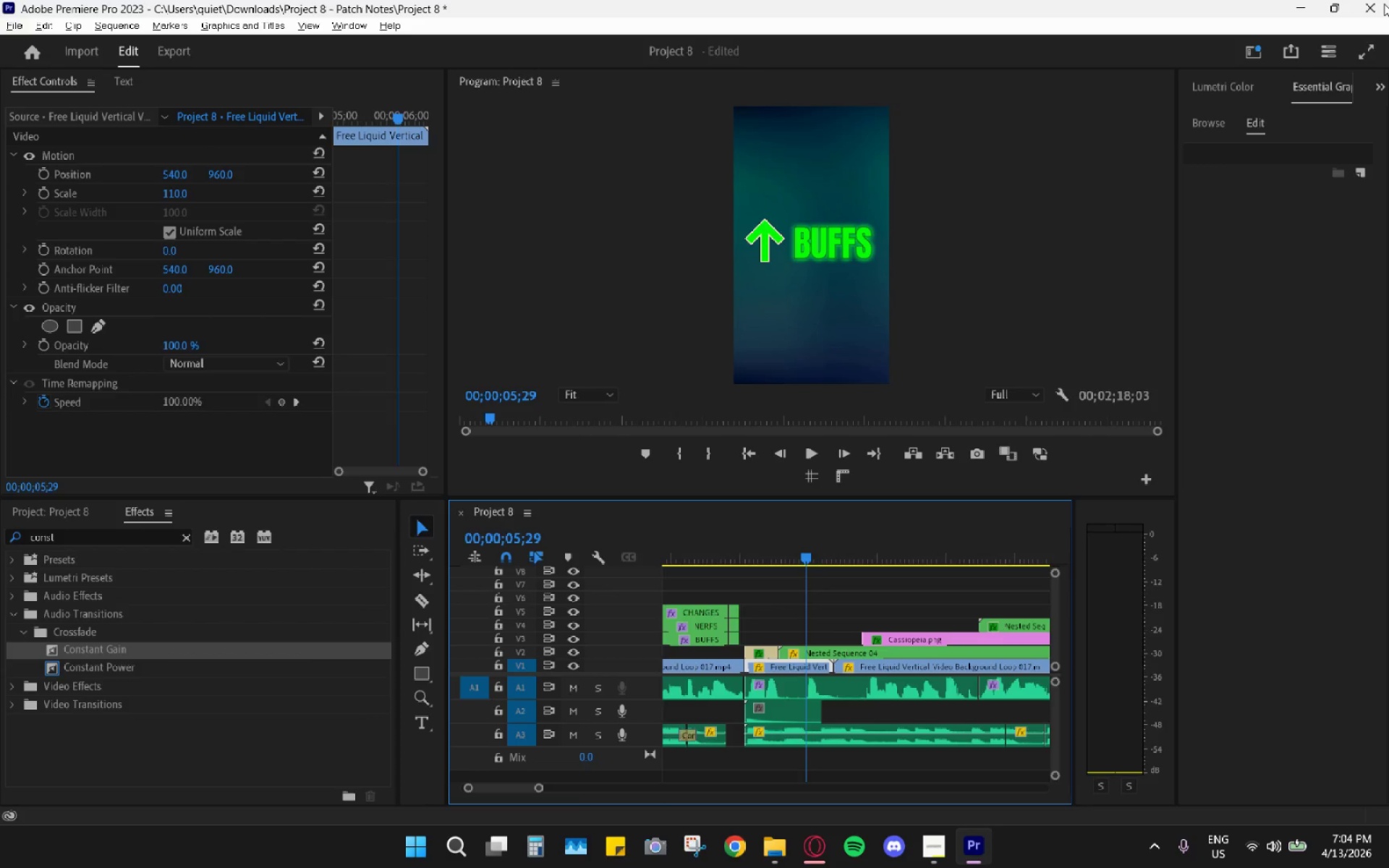 
wait(14.52)
 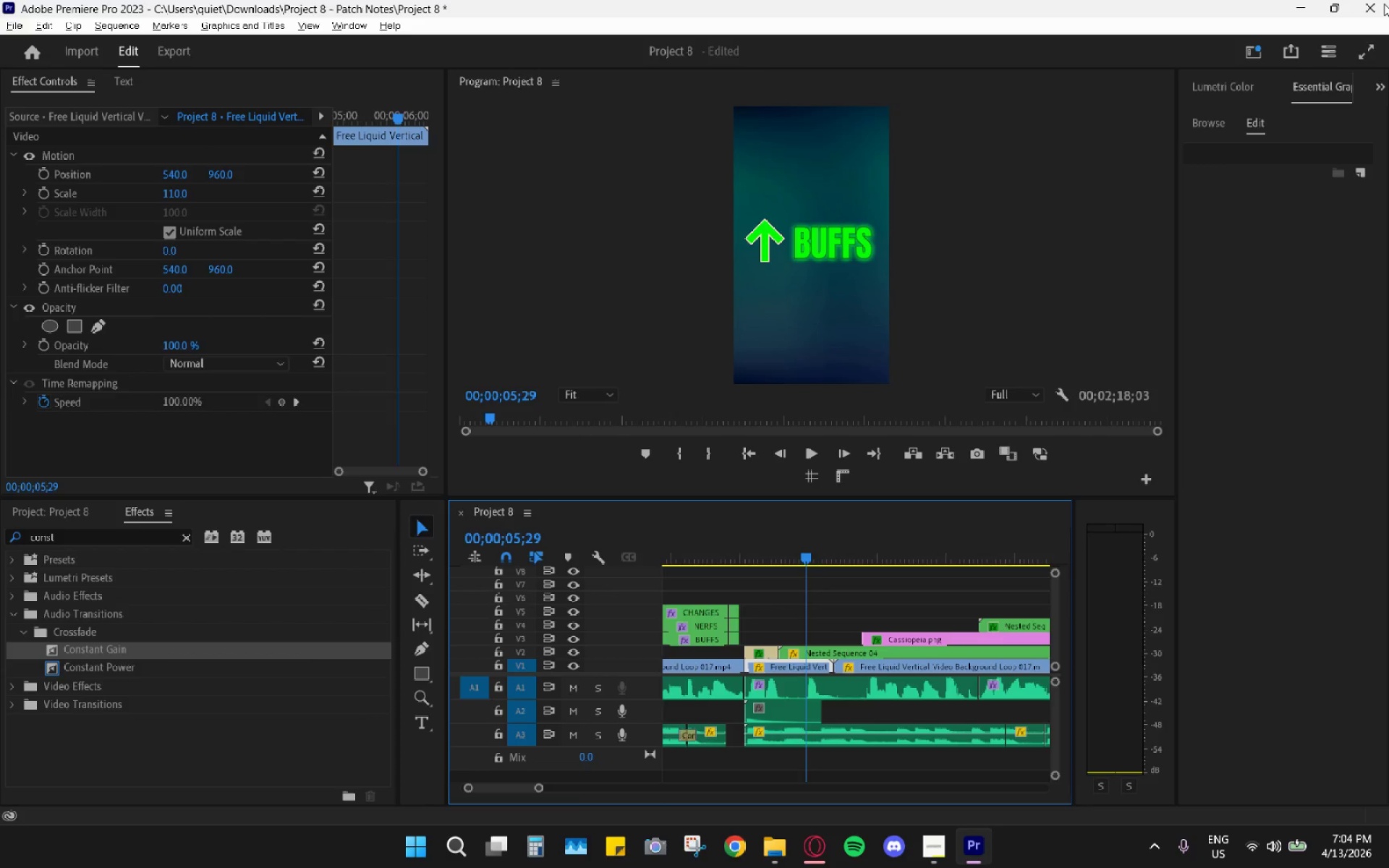 
left_click([922, 844])